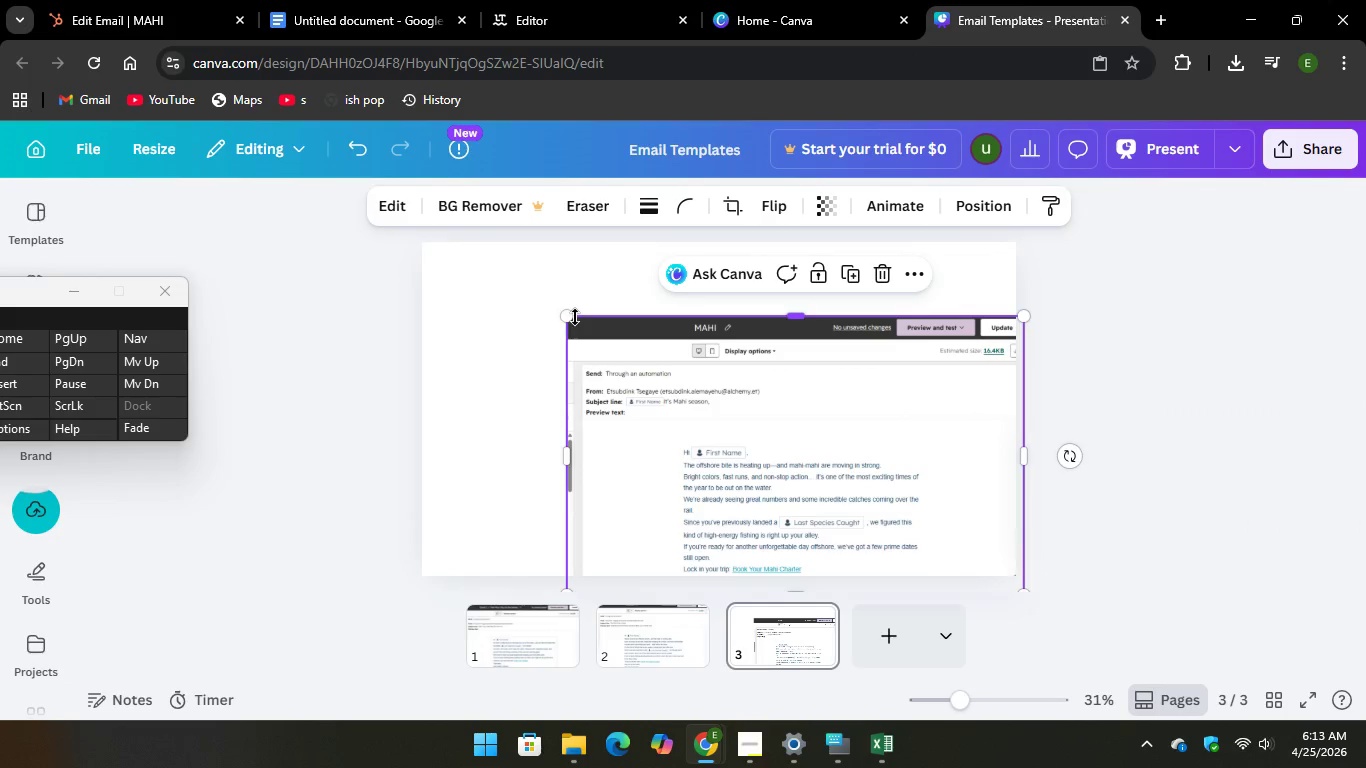 
left_click_drag(start_coordinate=[573, 315], to_coordinate=[423, 289])
 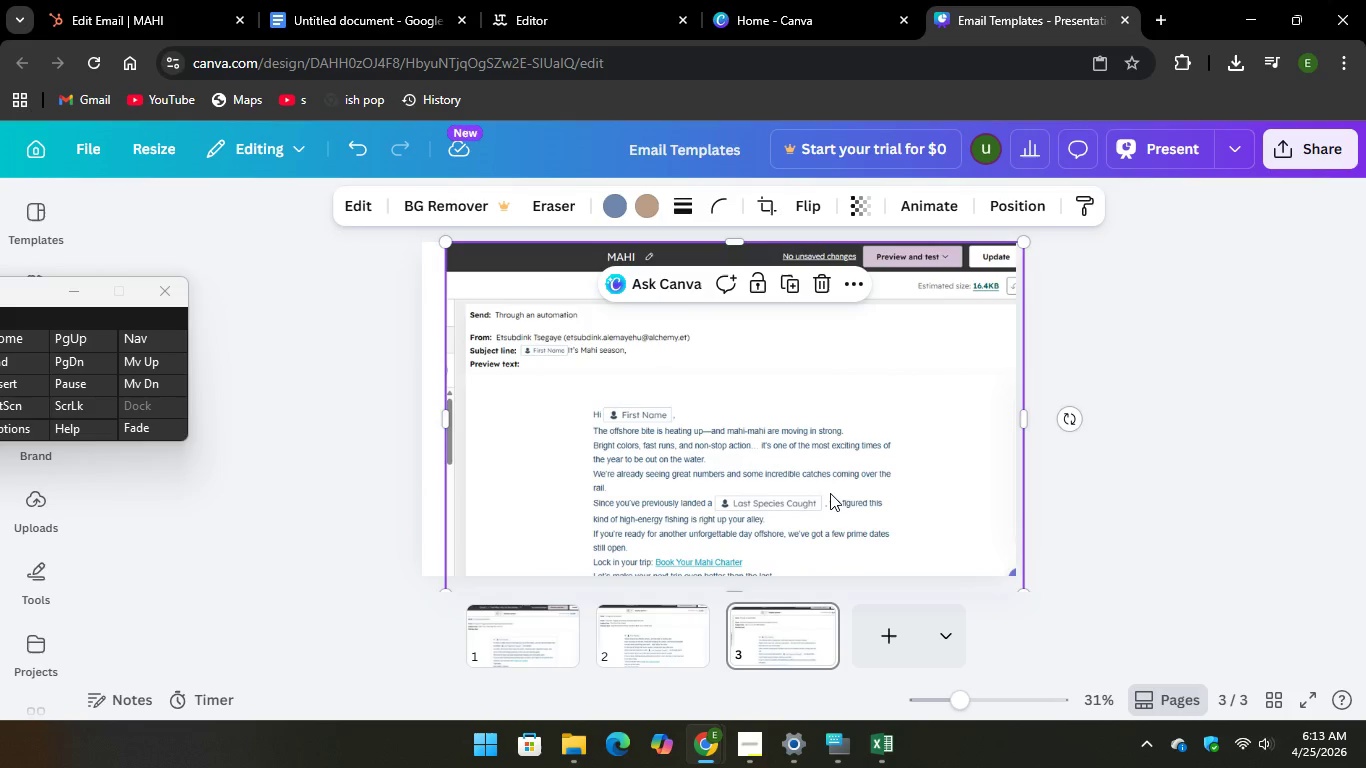 
left_click_drag(start_coordinate=[830, 493], to_coordinate=[822, 493])
 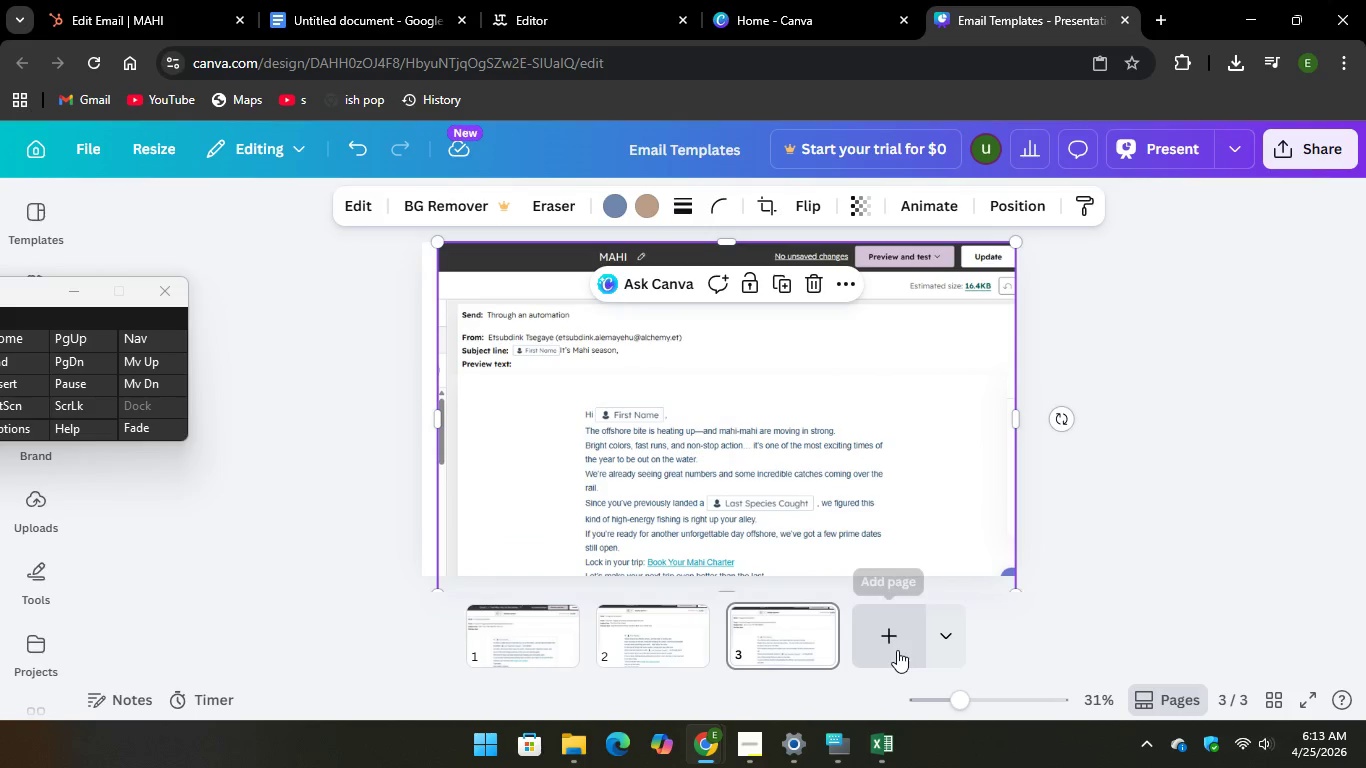 
left_click([897, 650])
 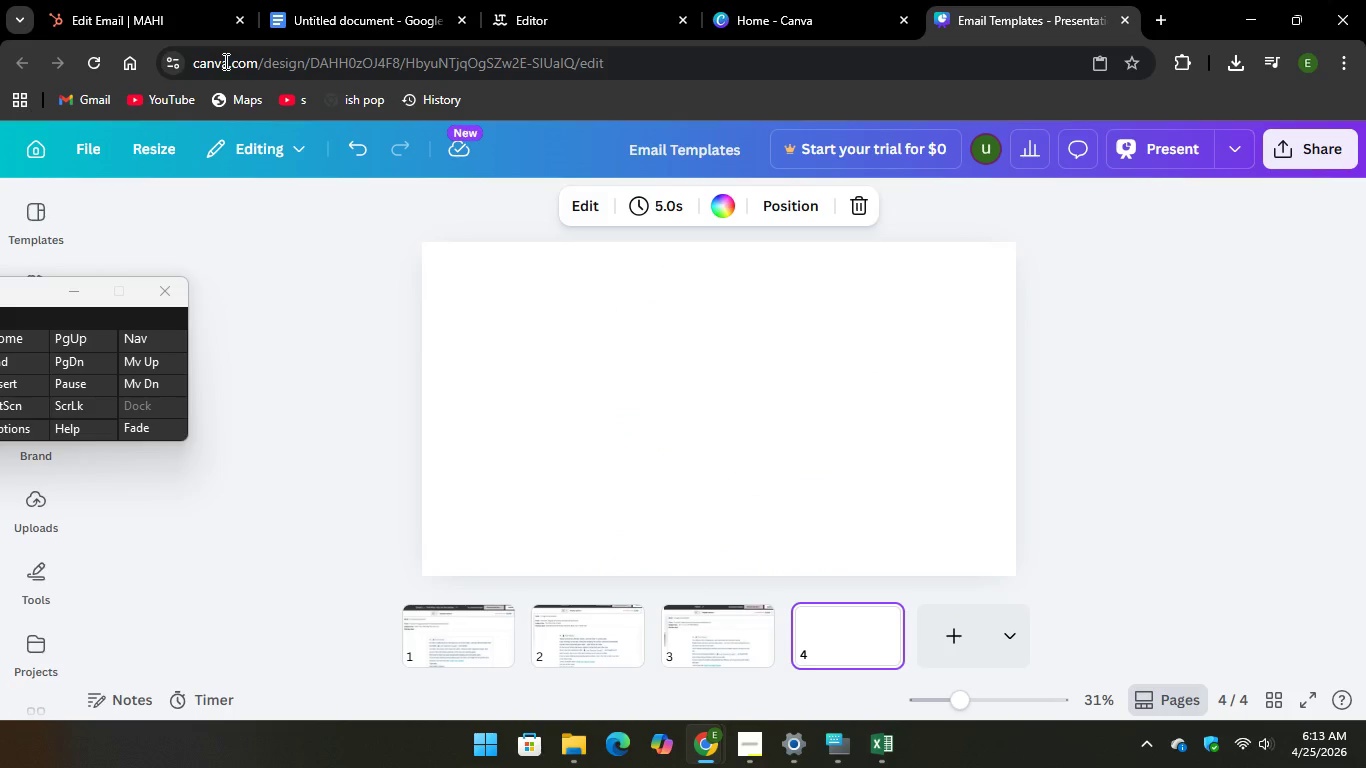 
left_click([101, 14])
 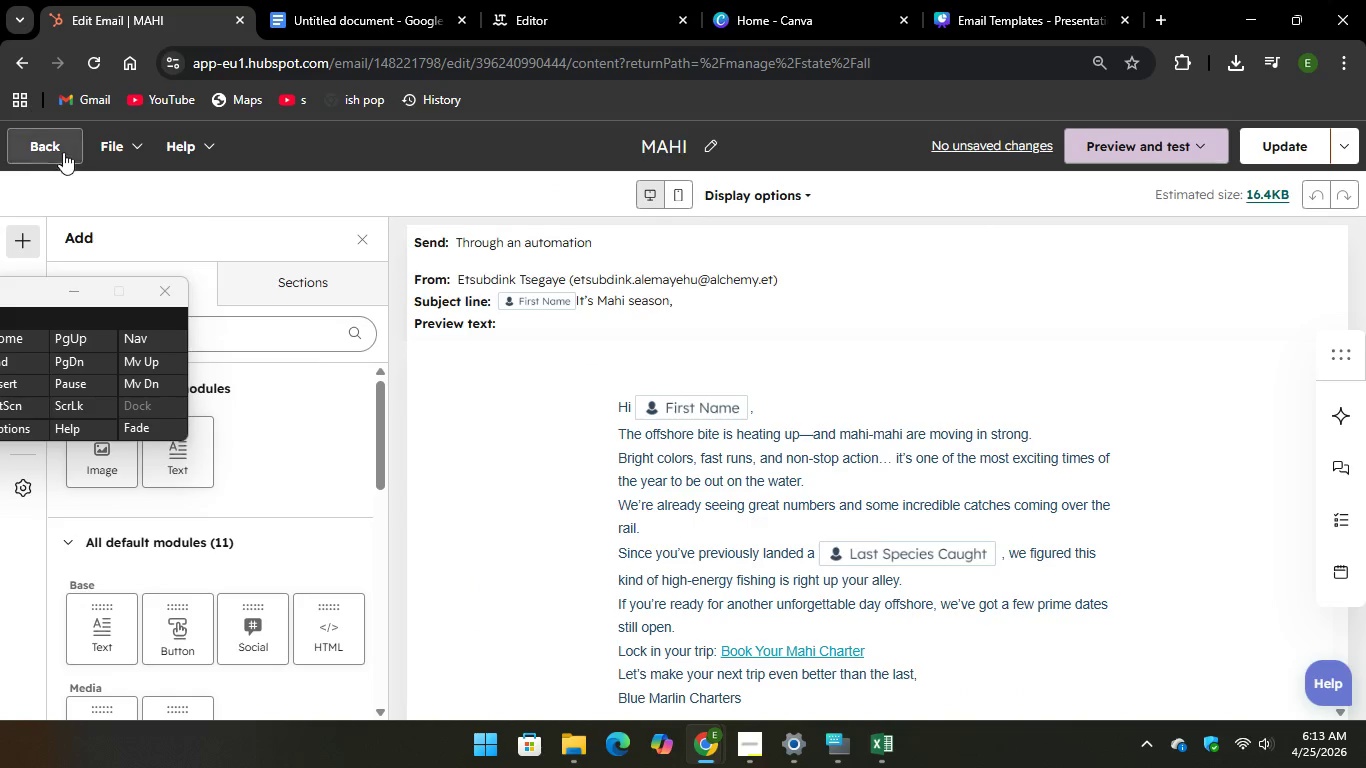 
left_click([58, 146])
 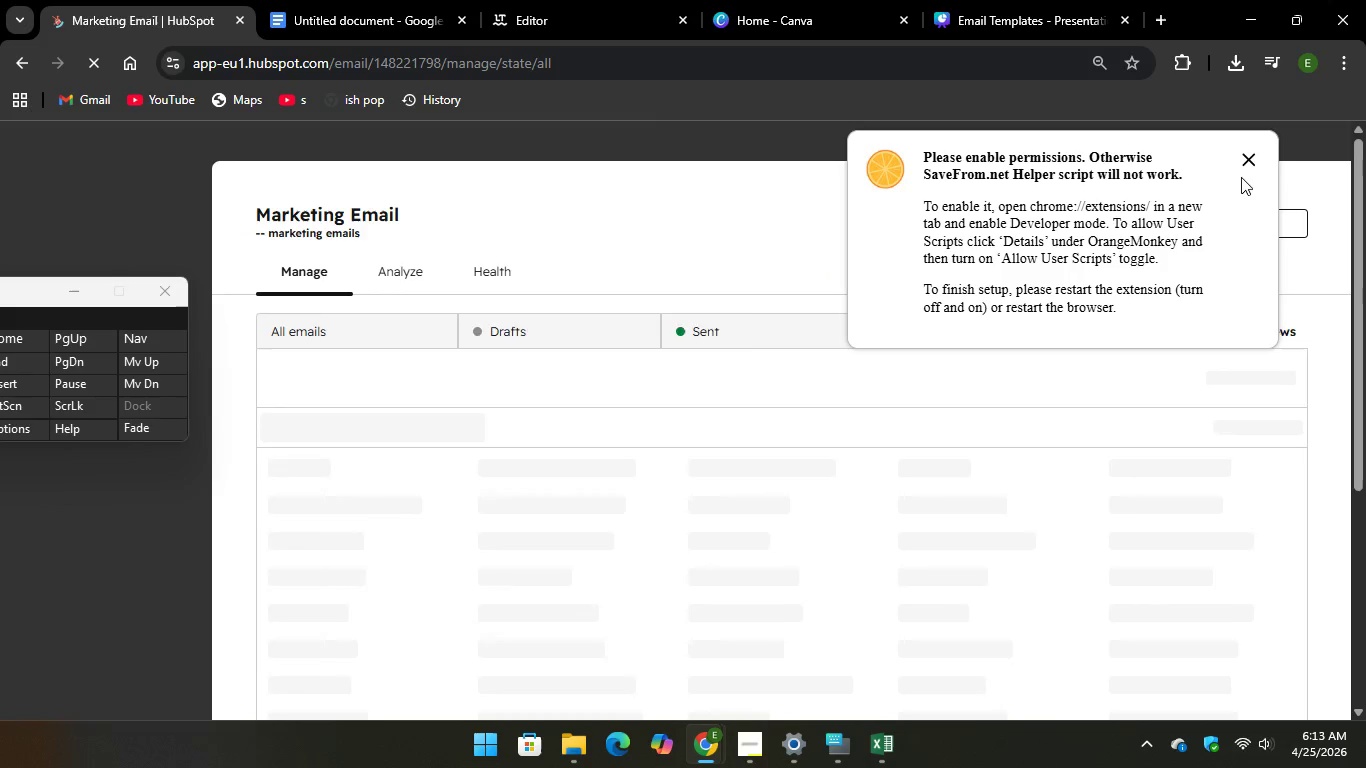 
left_click([1247, 154])
 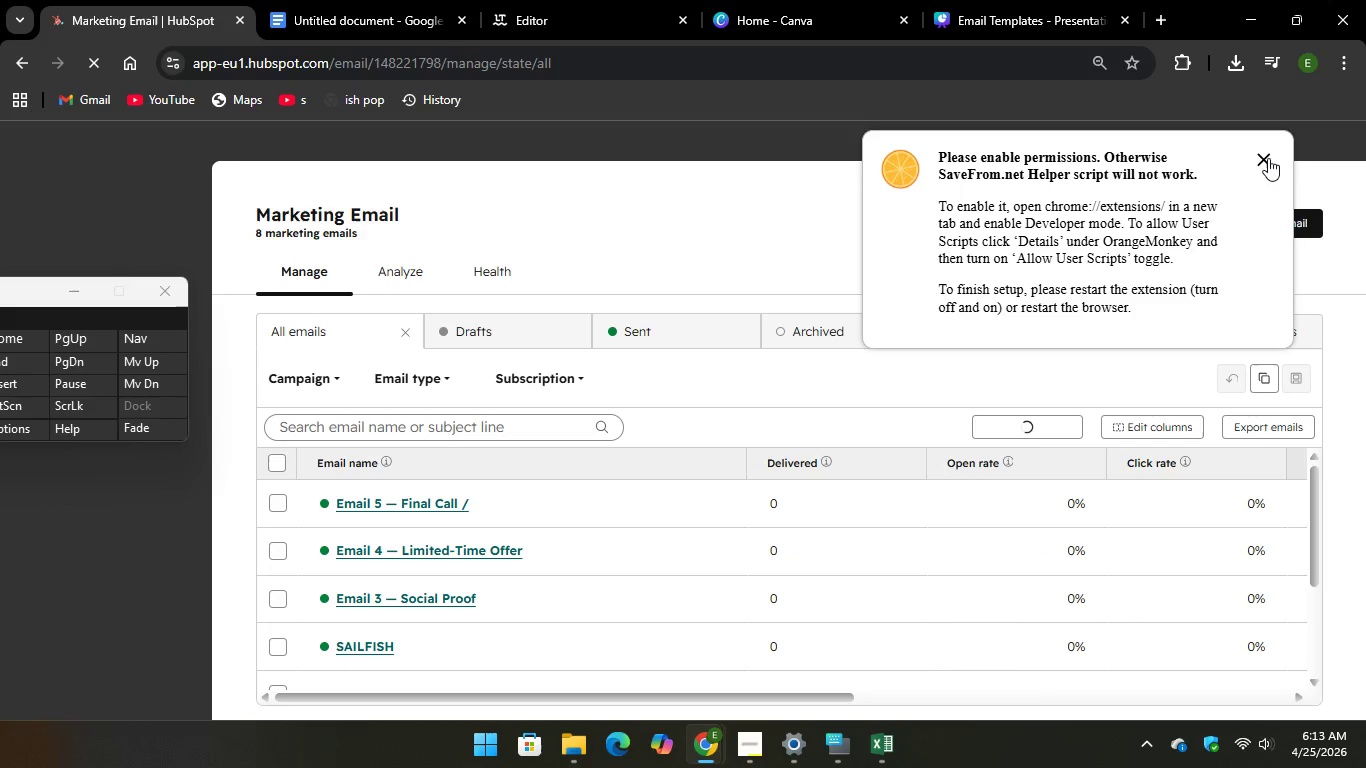 
left_click([1268, 158])
 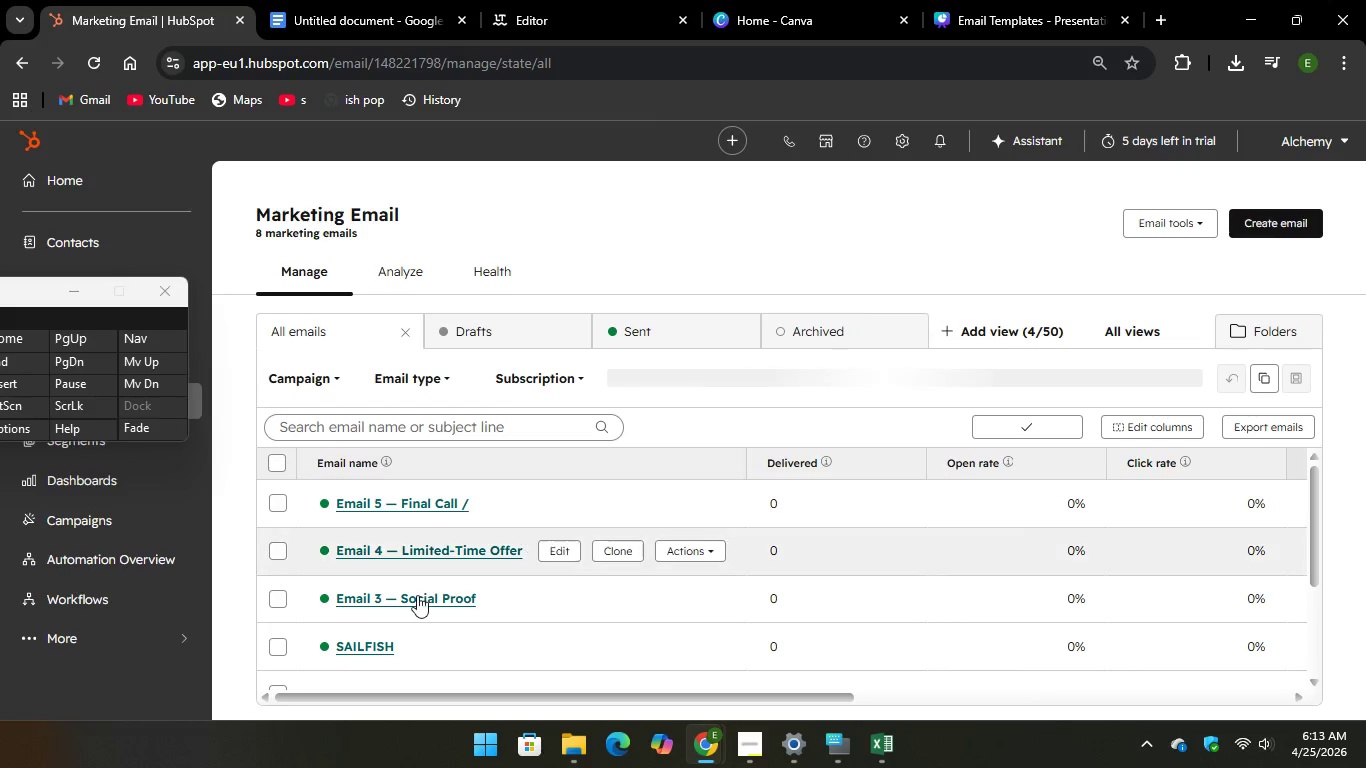 
scroll: coordinate [417, 595], scroll_direction: down, amount: 1.0
 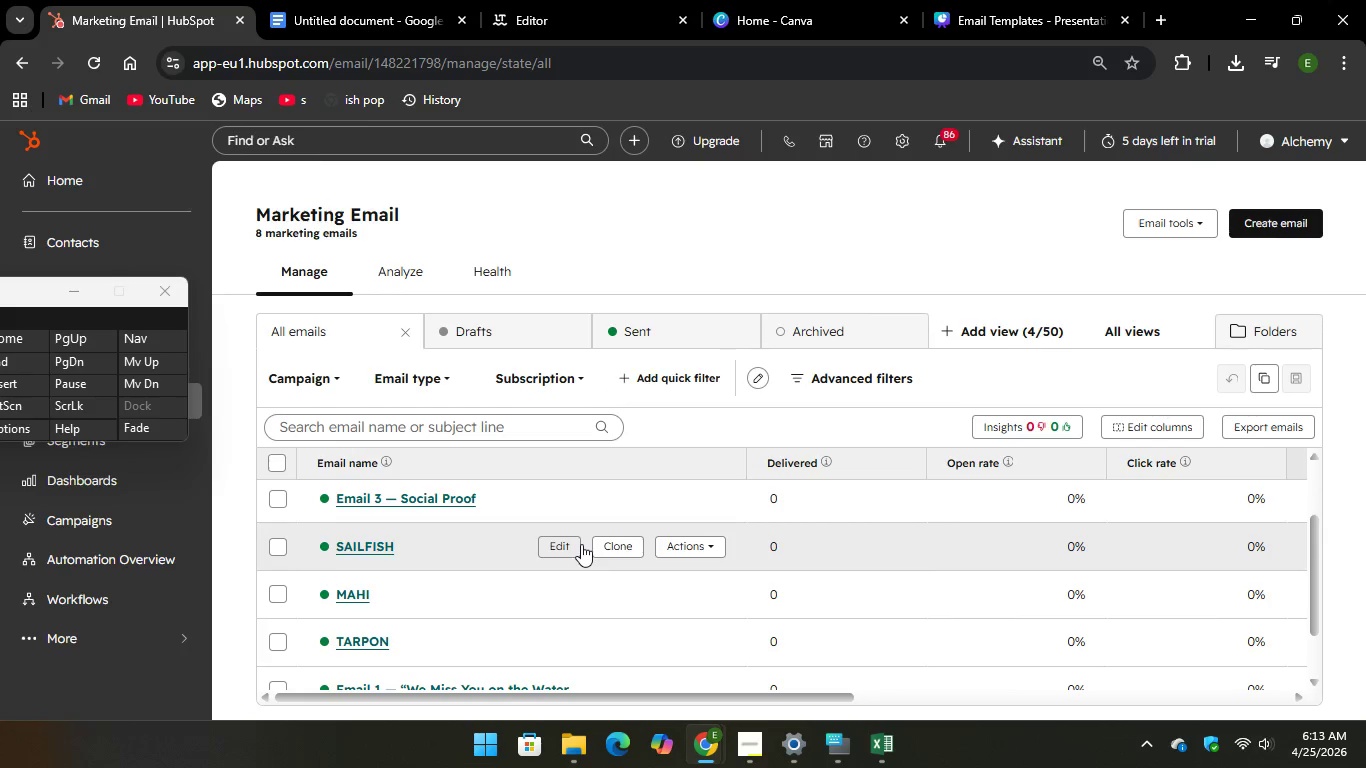 
left_click([566, 541])
 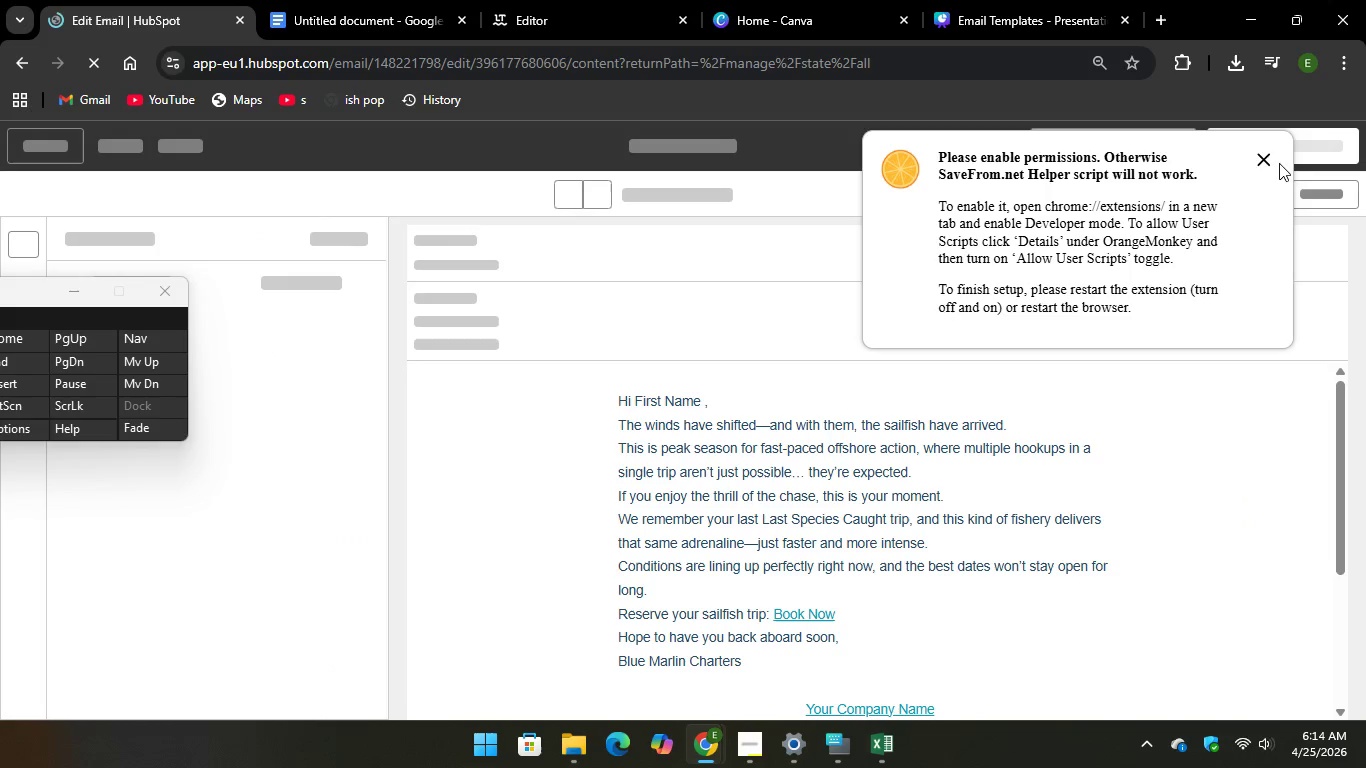 
left_click([1261, 163])
 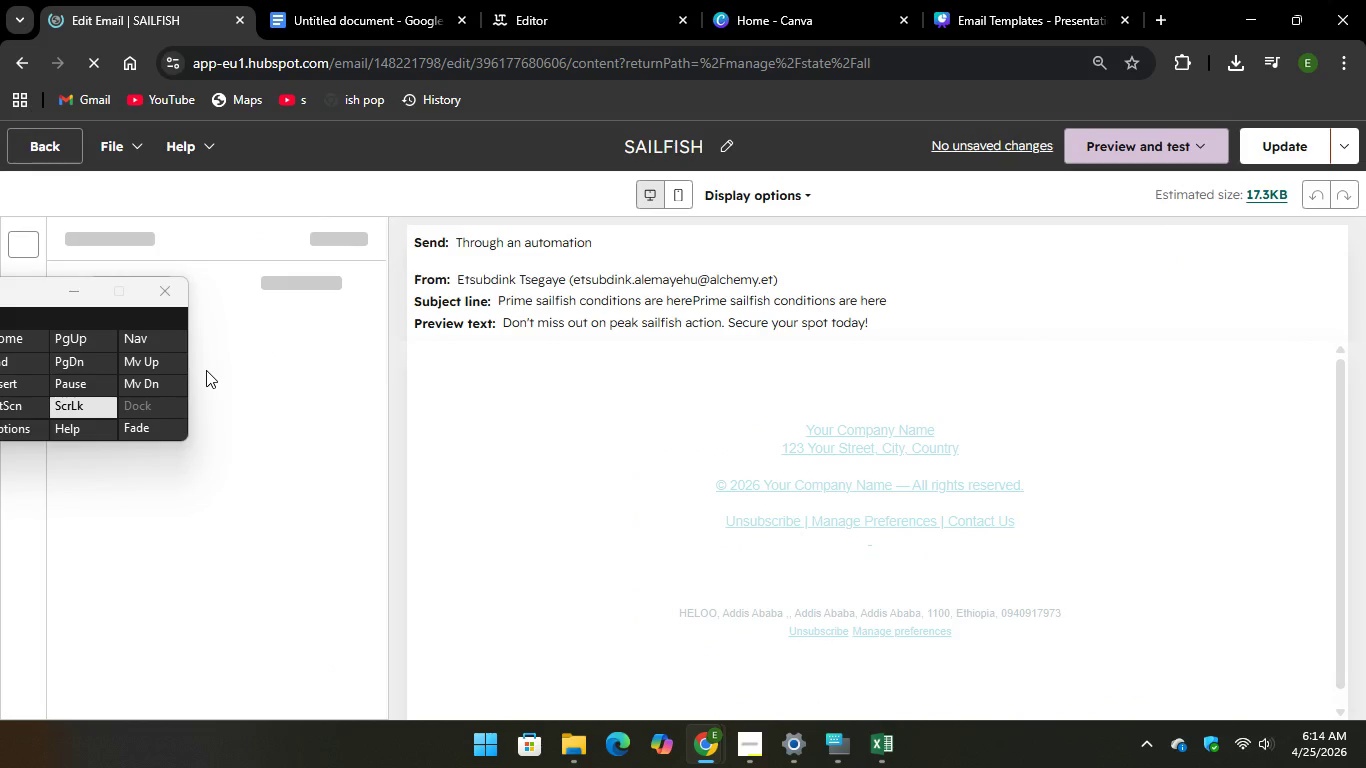 
hold_key(key=PrintScreen, duration=0.38)
 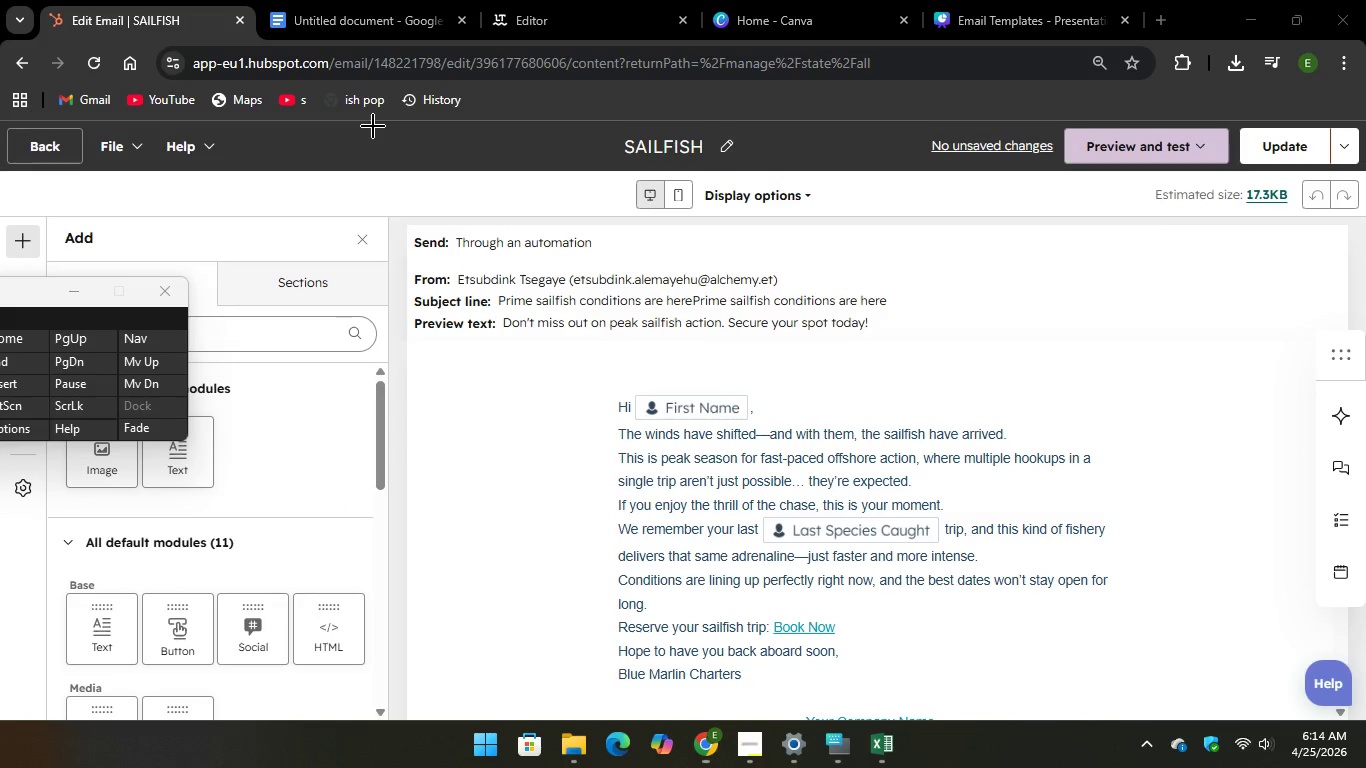 
left_click_drag(start_coordinate=[367, 119], to_coordinate=[1365, 706])
 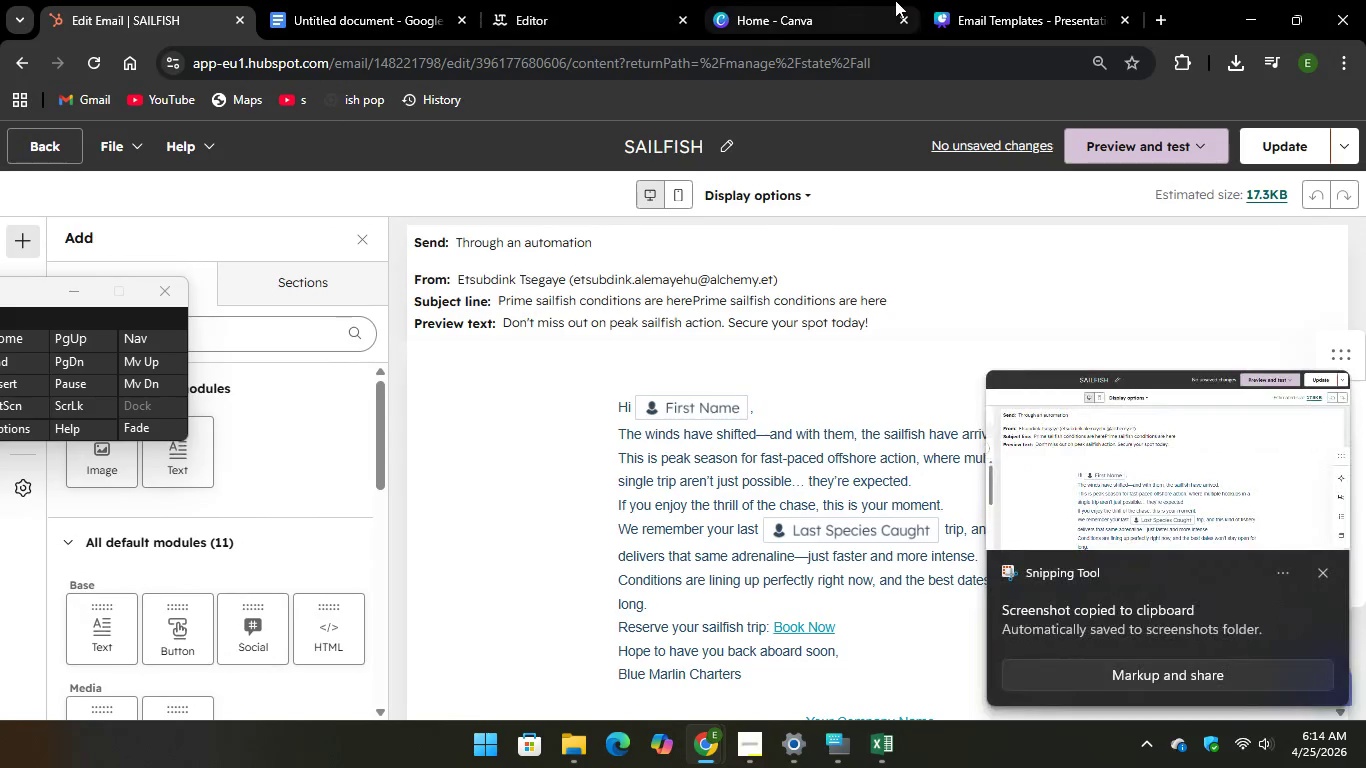 
left_click([987, 20])
 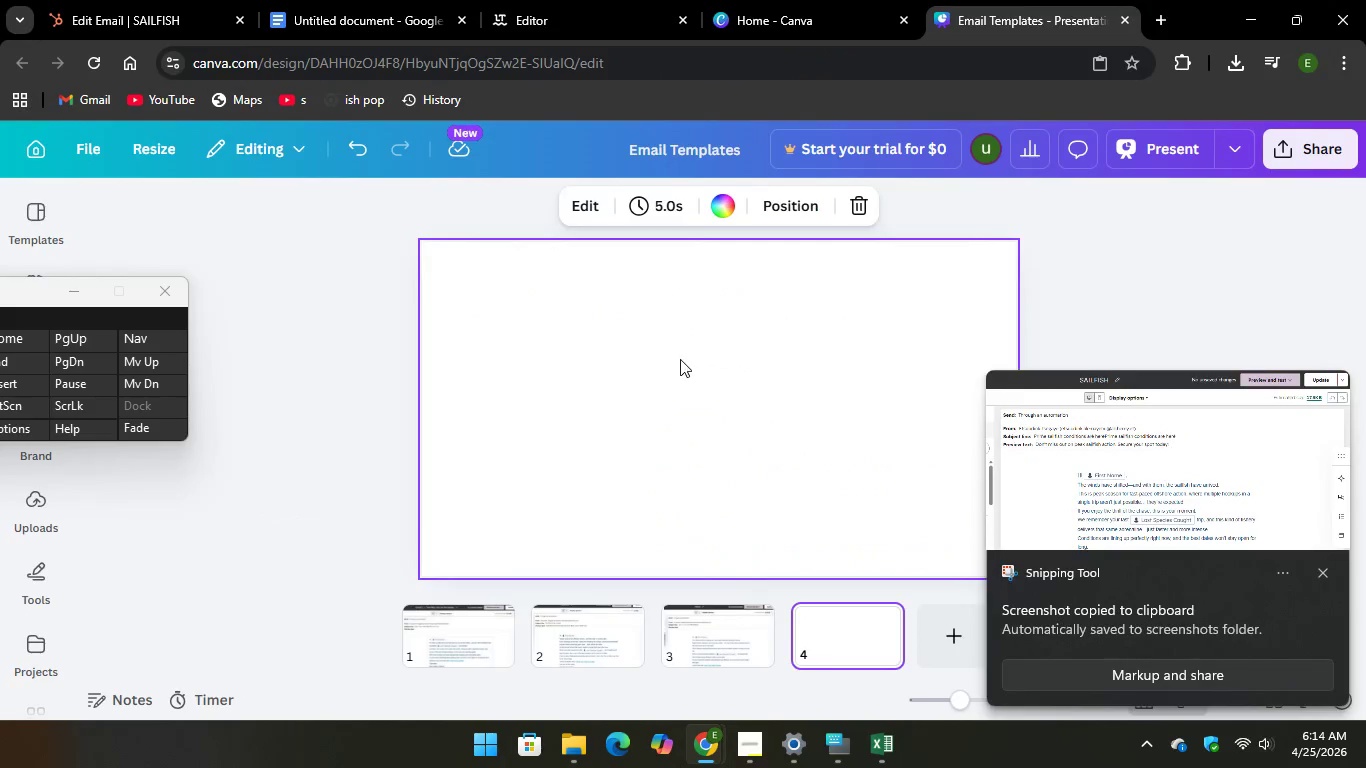 
right_click([680, 359])
 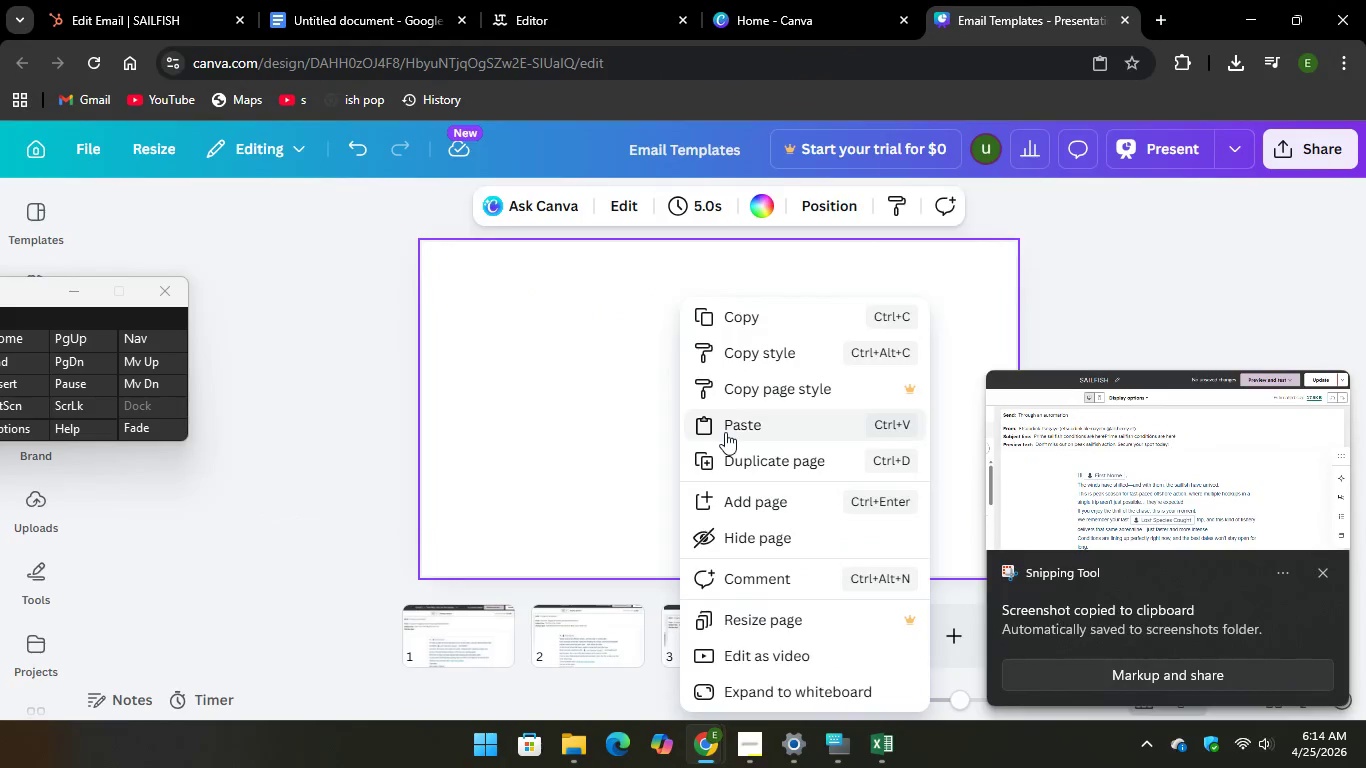 
left_click([725, 432])
 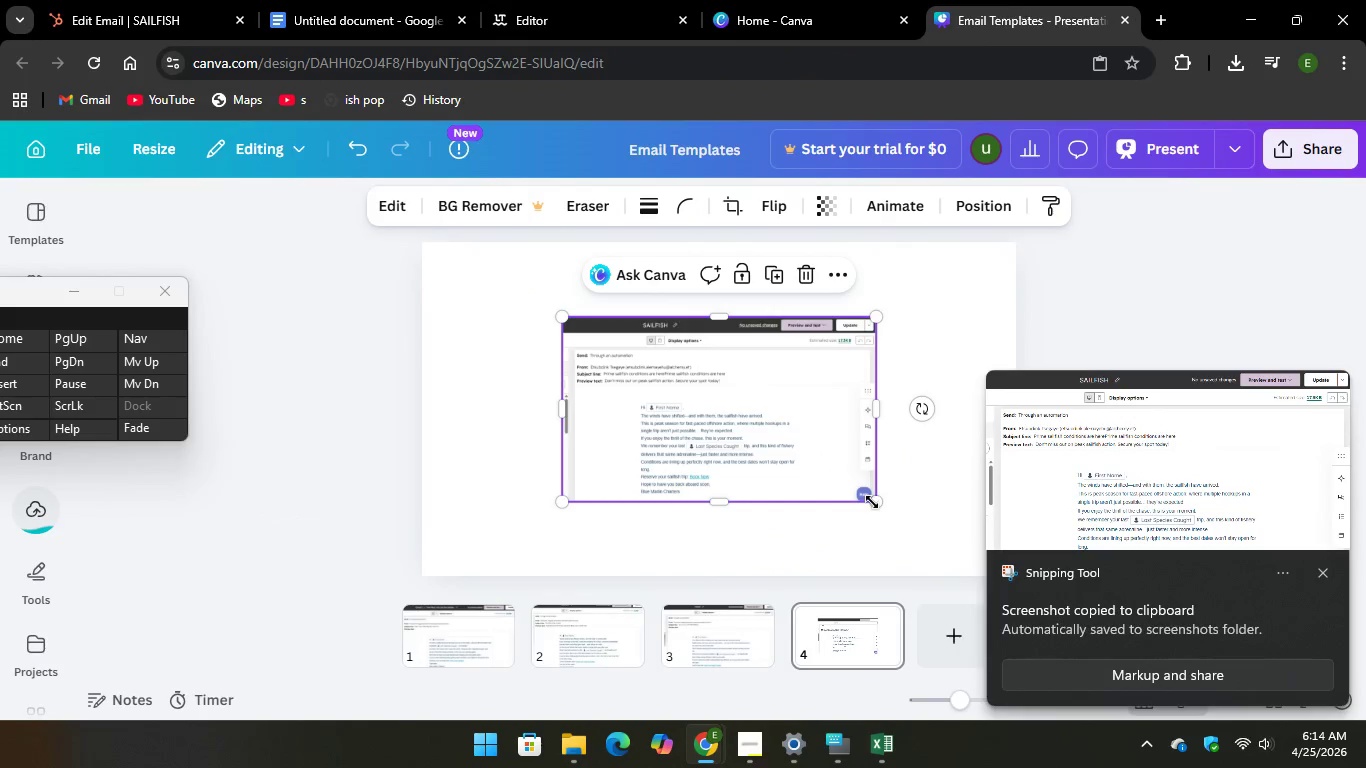 
left_click_drag(start_coordinate=[868, 504], to_coordinate=[1011, 600])
 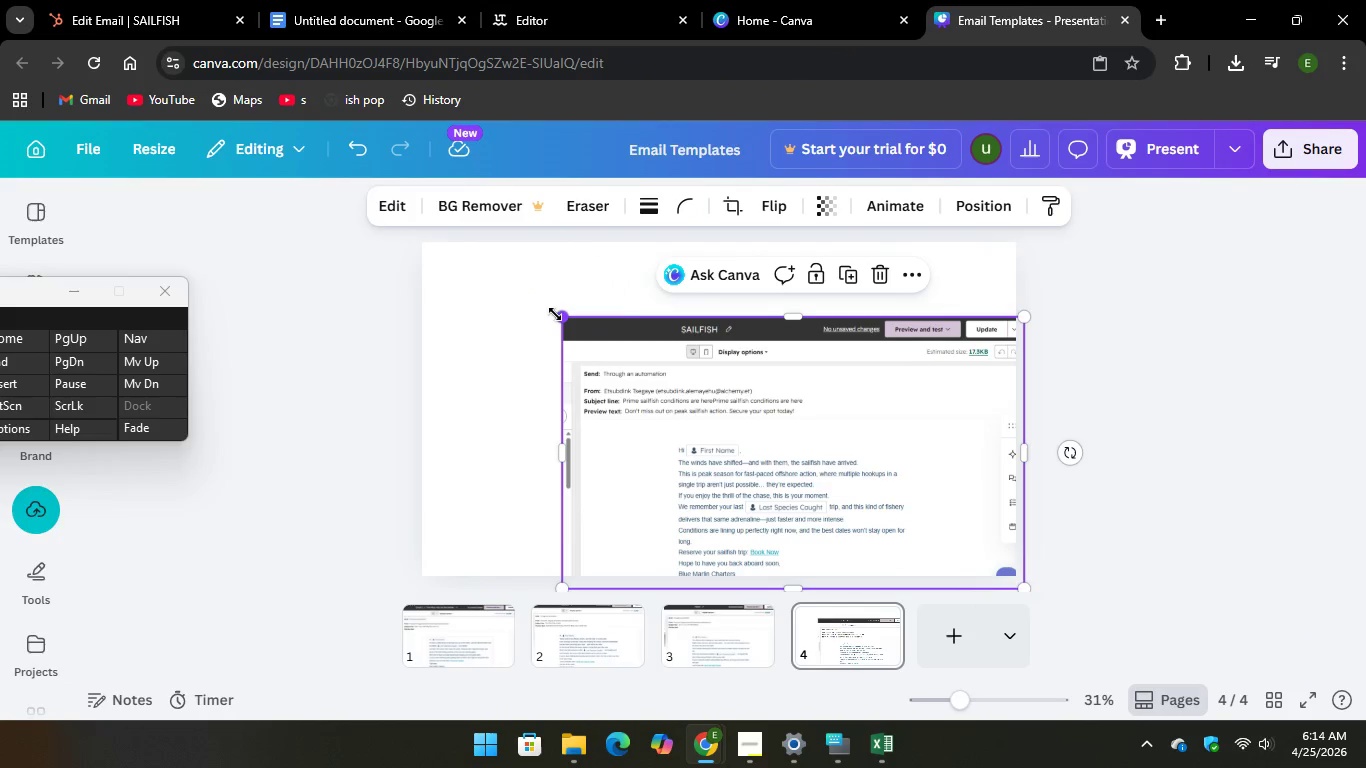 
left_click_drag(start_coordinate=[555, 314], to_coordinate=[366, 329])
 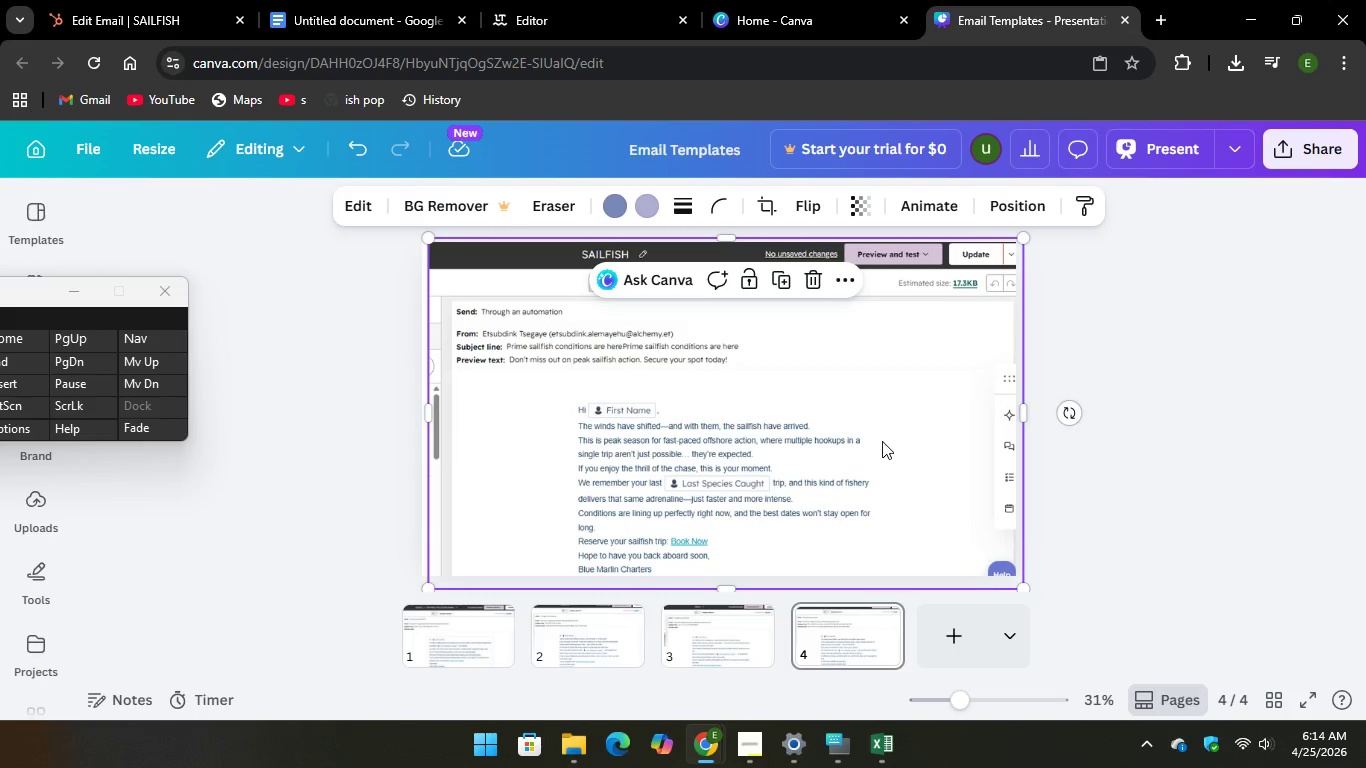 
left_click_drag(start_coordinate=[882, 441], to_coordinate=[894, 444])
 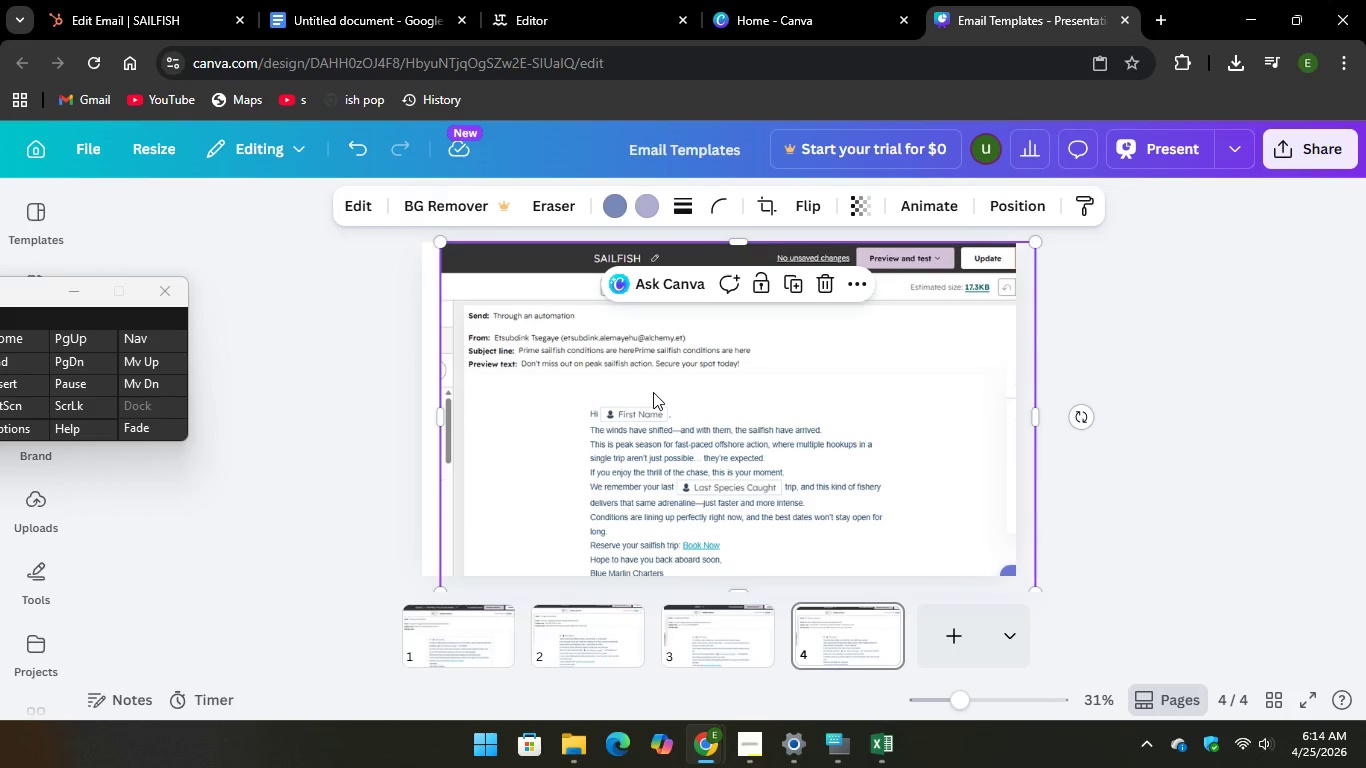 
left_click_drag(start_coordinate=[654, 391], to_coordinate=[646, 402])
 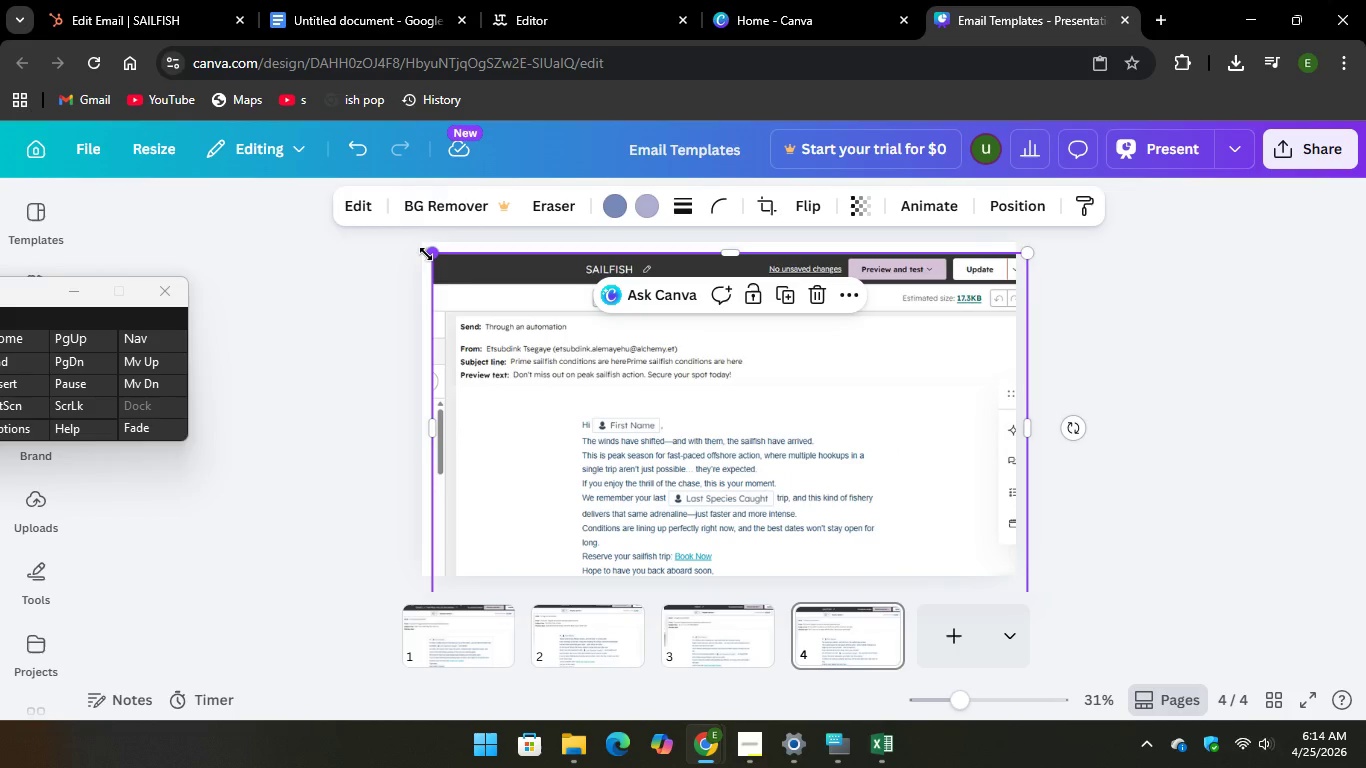 
left_click_drag(start_coordinate=[439, 257], to_coordinate=[418, 253])
 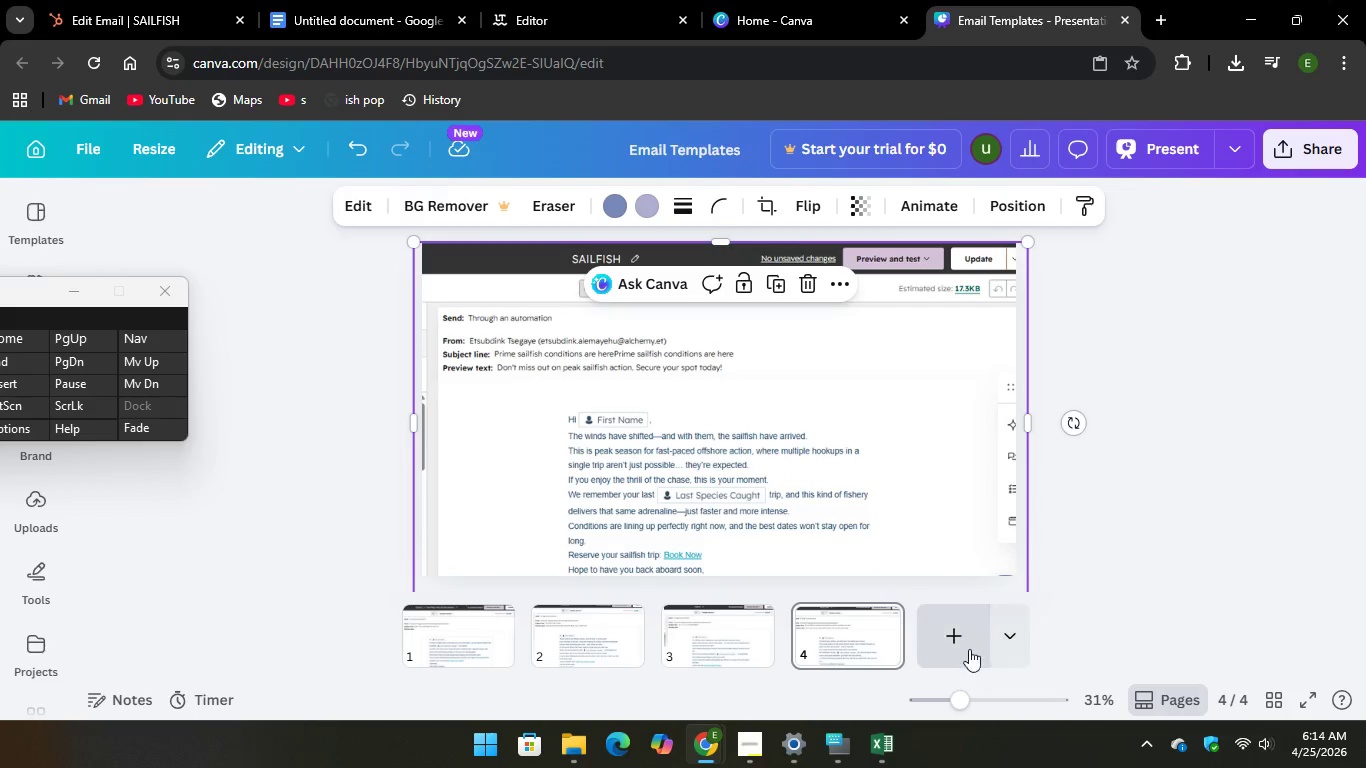 
left_click([960, 648])
 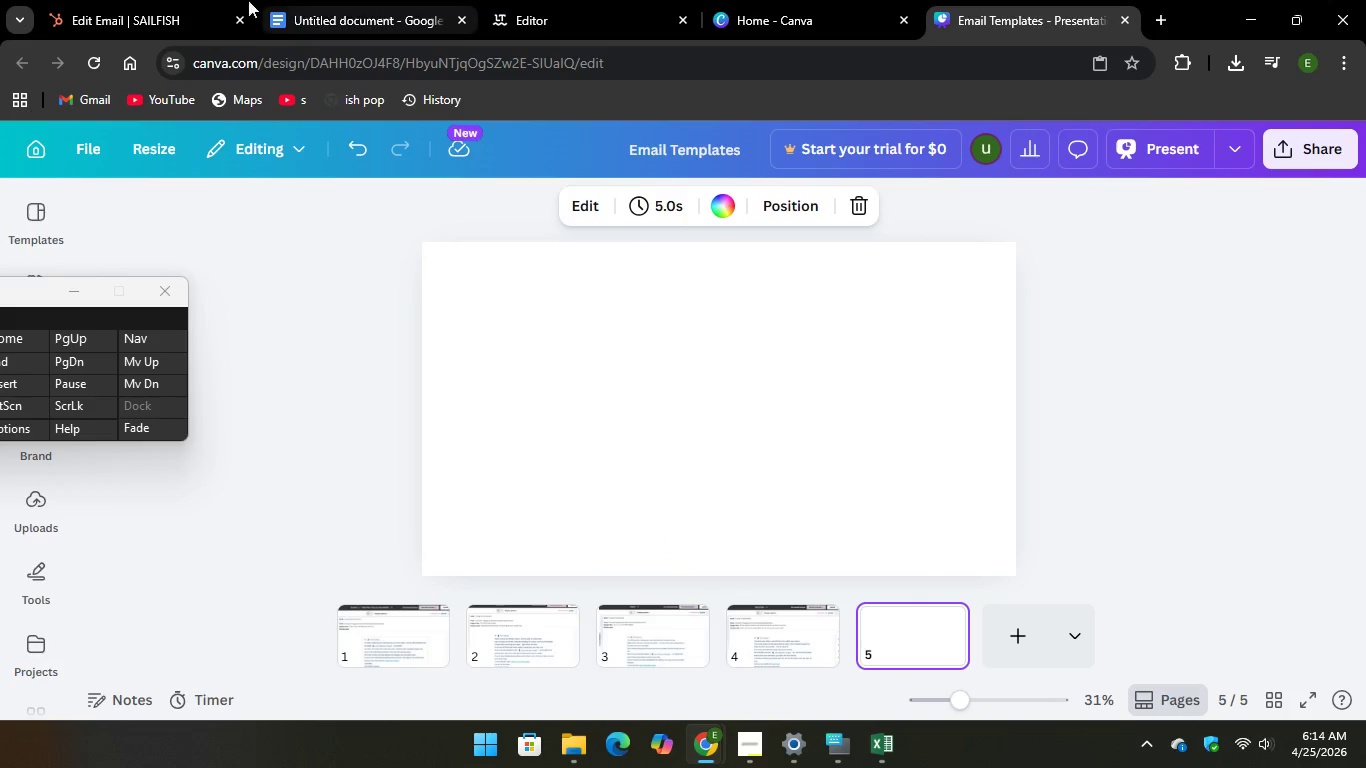 
left_click([140, 10])
 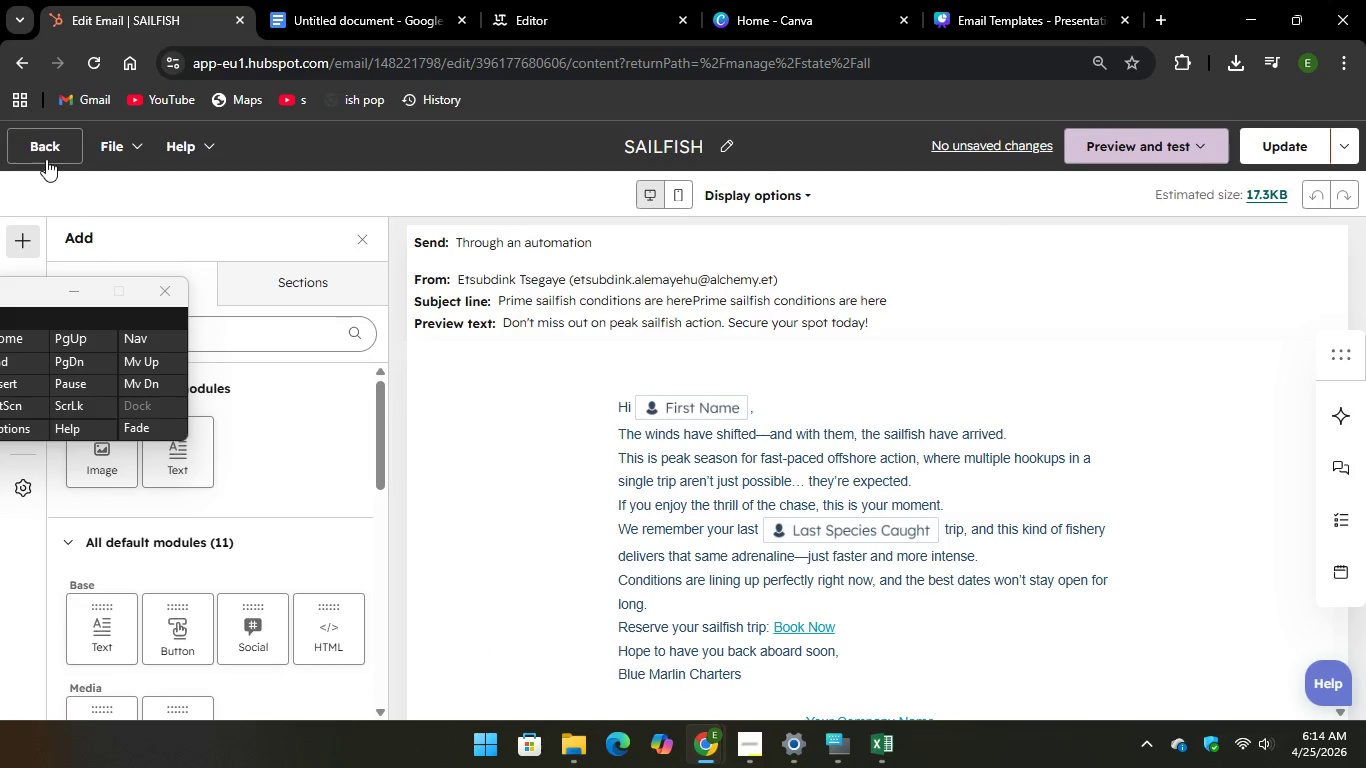 
left_click([39, 135])
 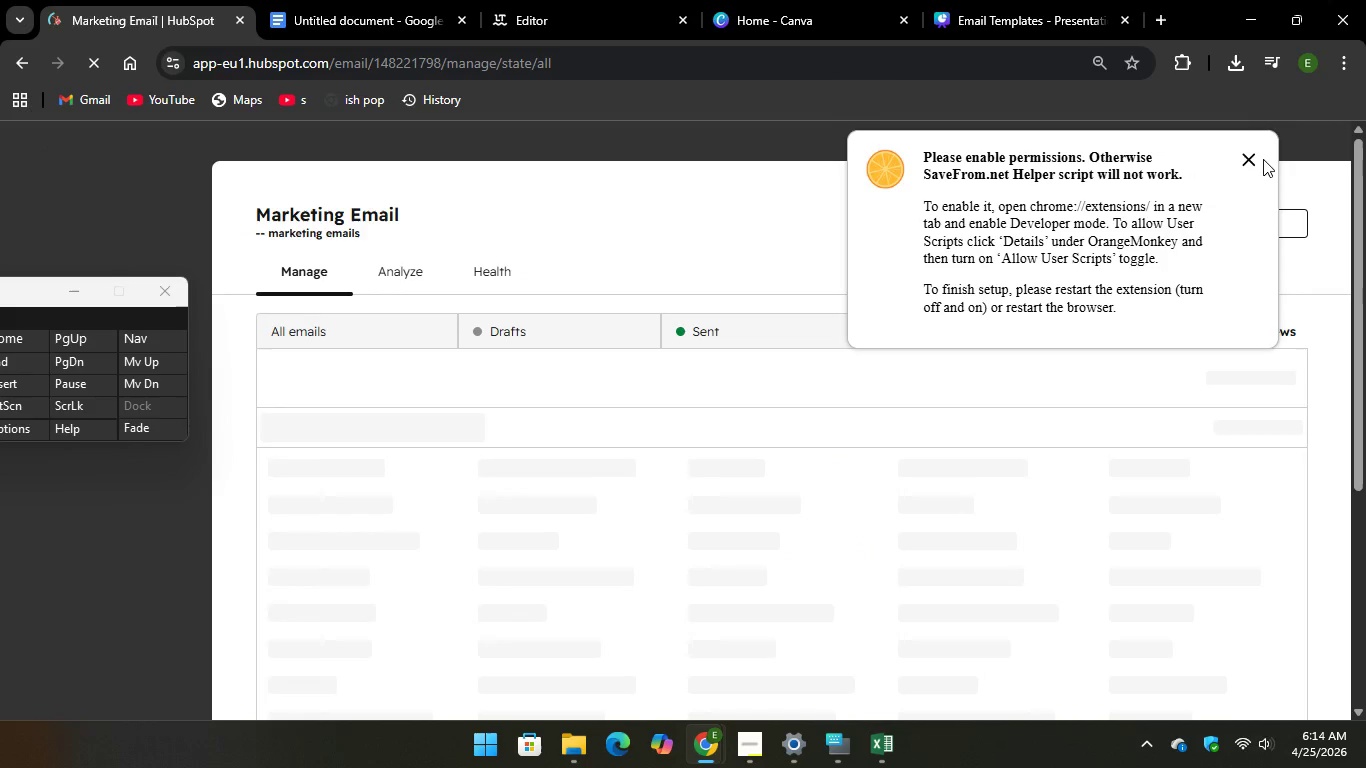 
left_click([1247, 161])
 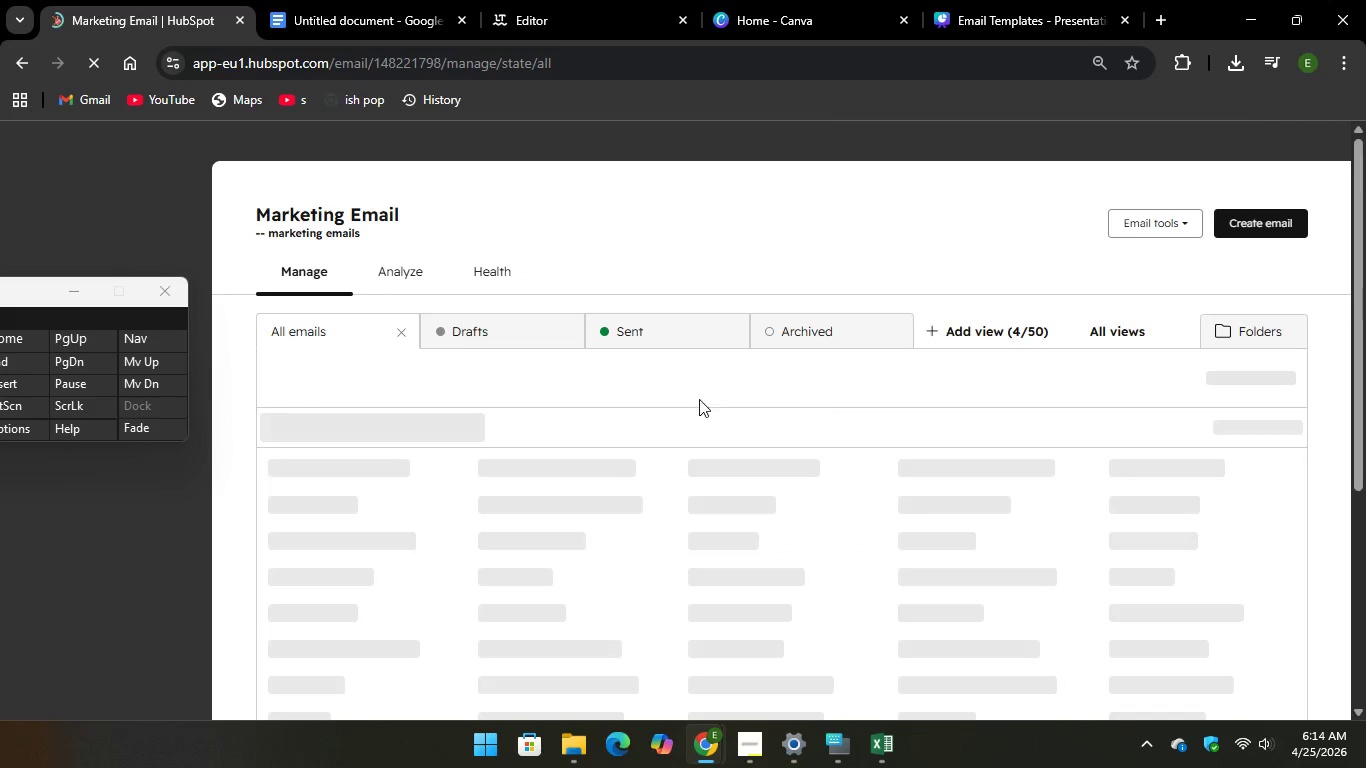 
scroll: coordinate [488, 555], scroll_direction: down, amount: 3.0
 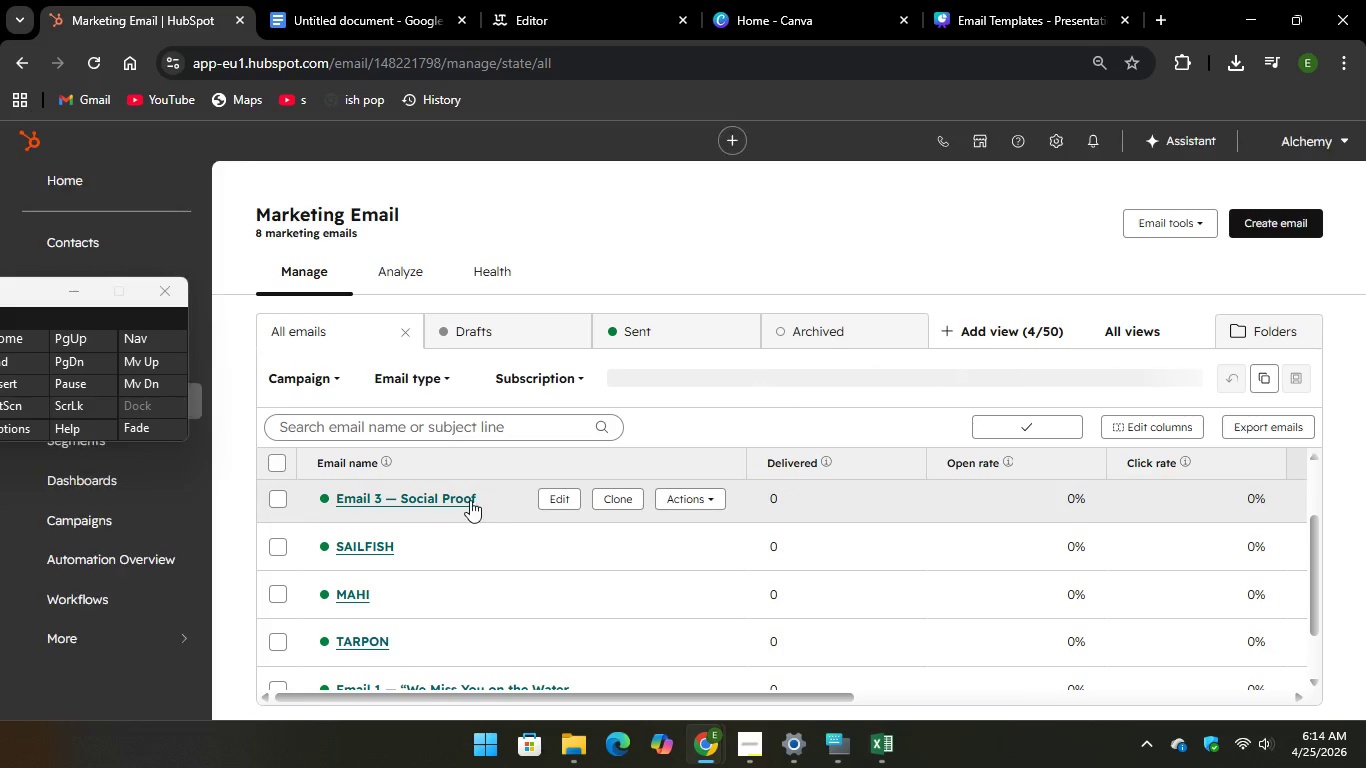 
left_click([468, 500])
 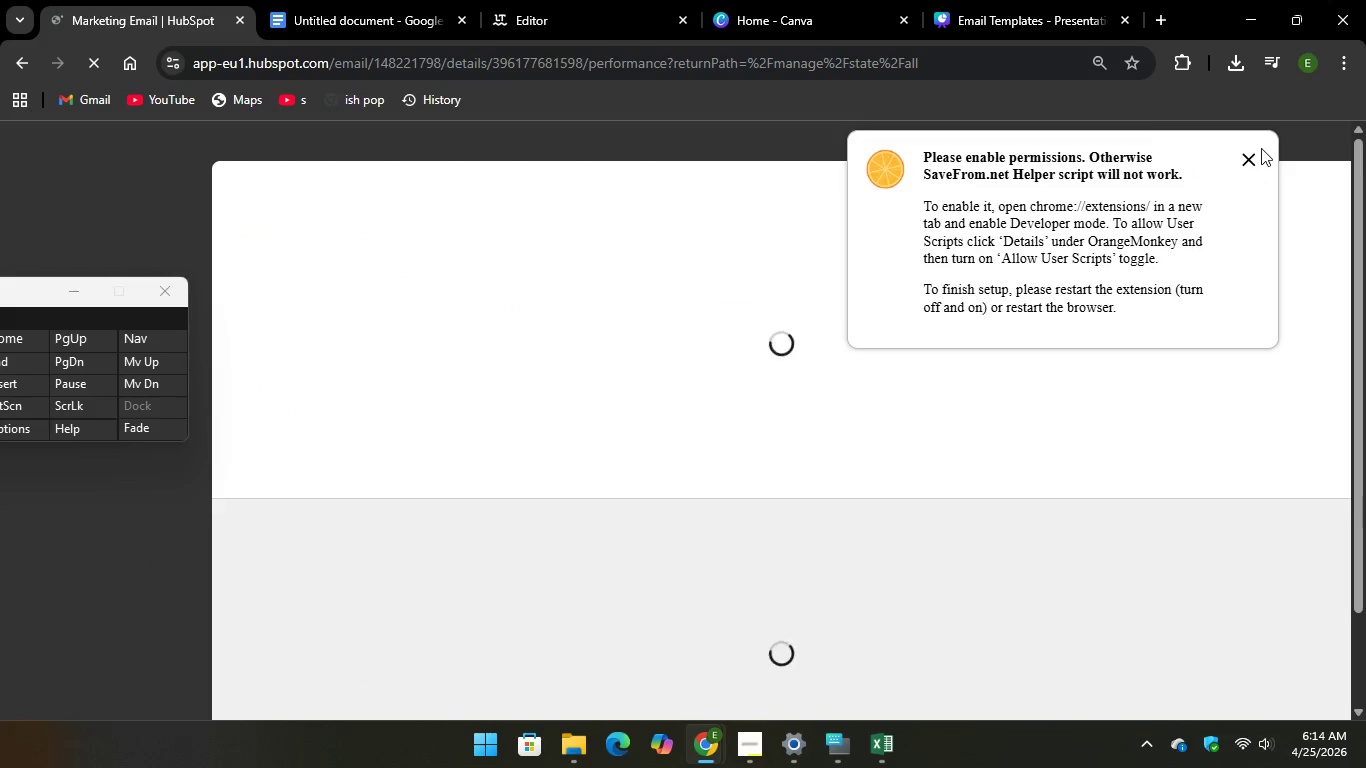 
left_click([1245, 157])
 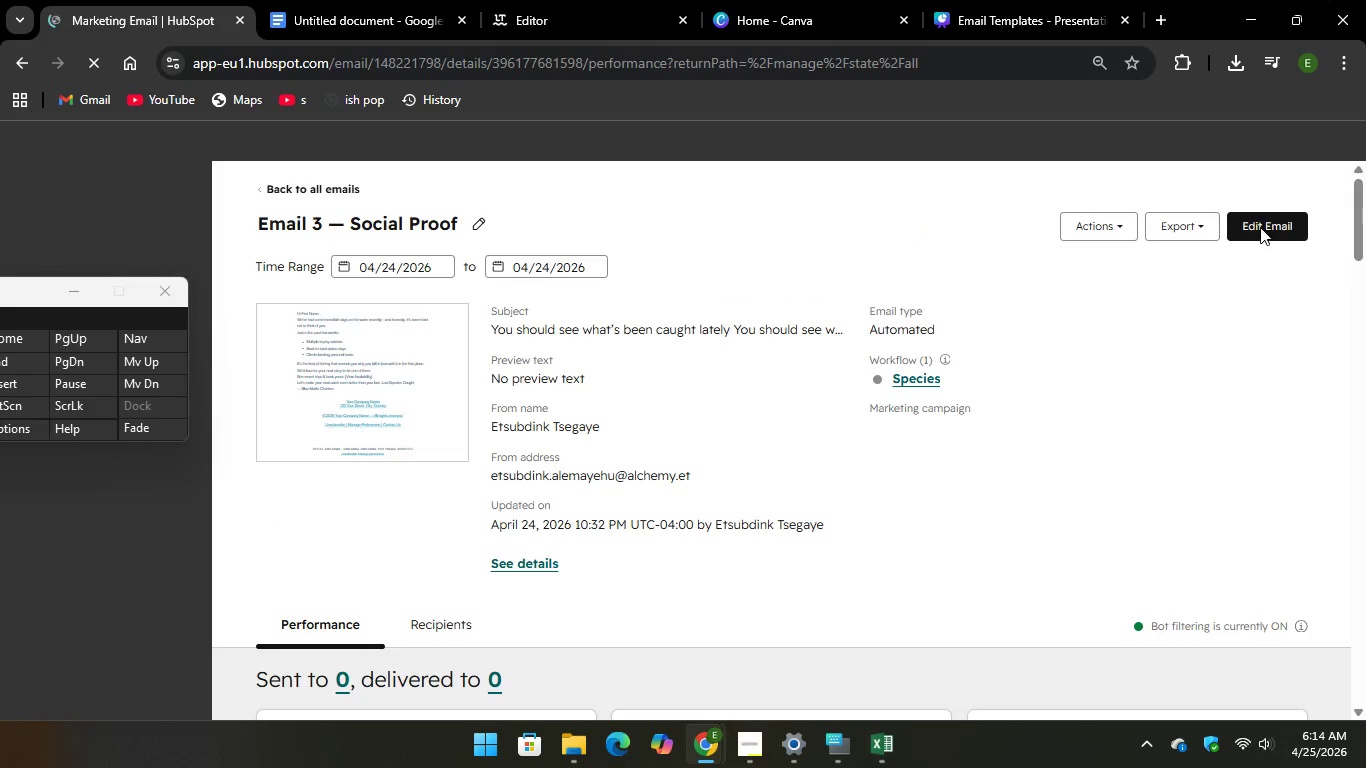 
left_click([1260, 223])
 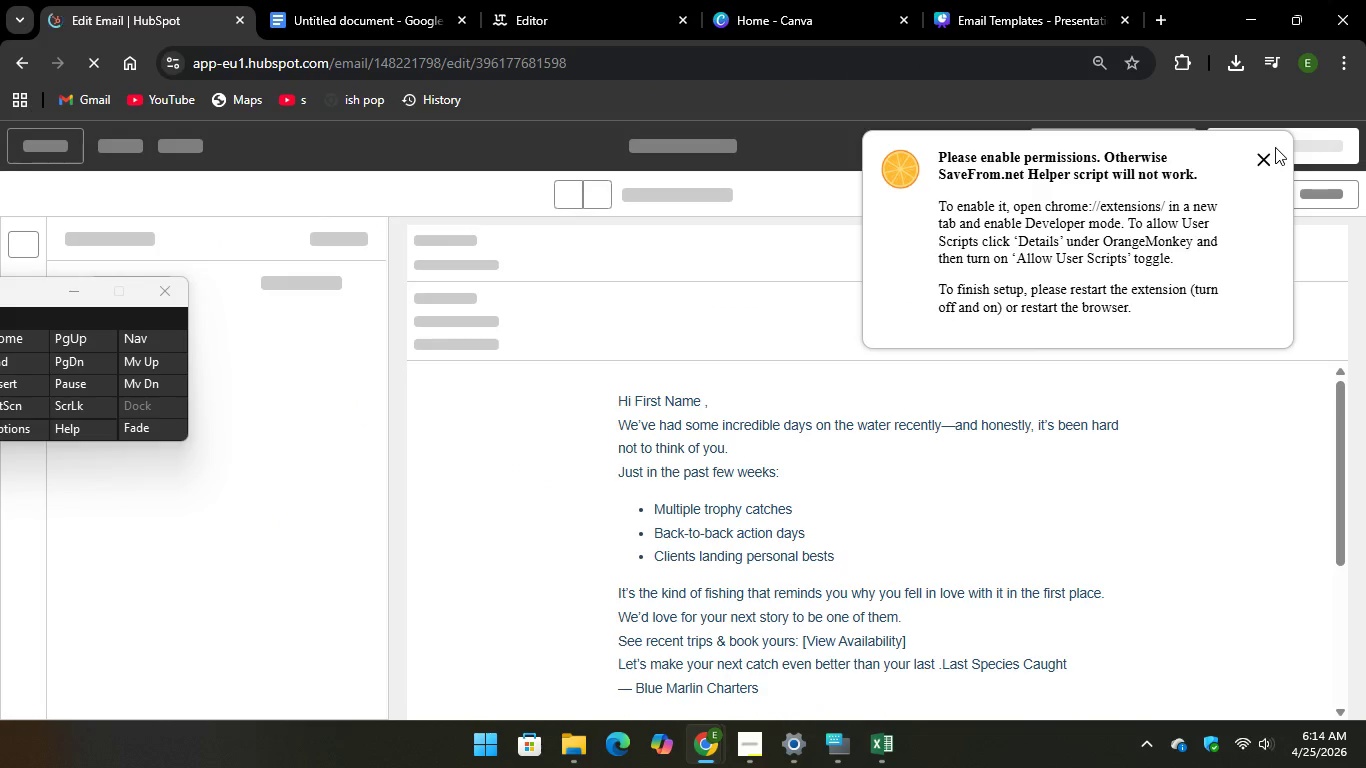 
left_click([1261, 156])
 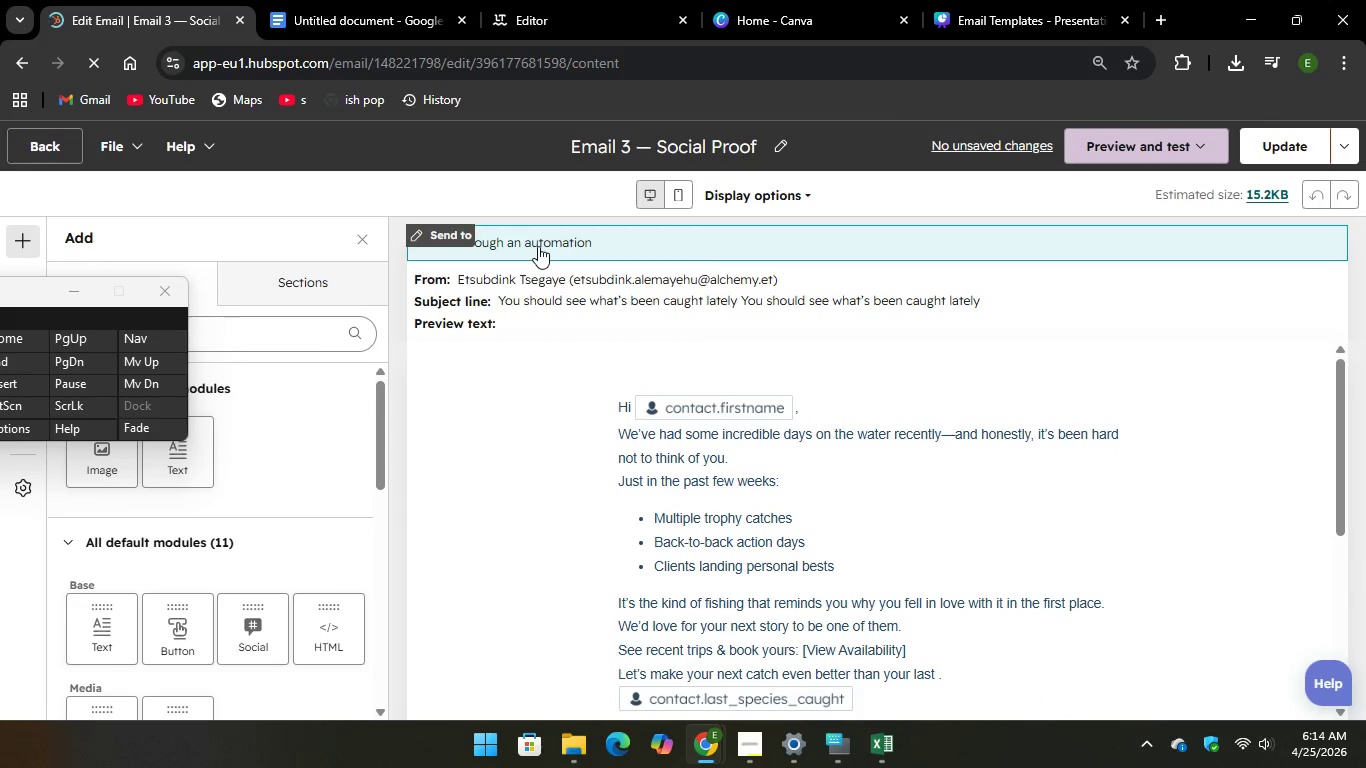 
scroll: coordinate [668, 346], scroll_direction: down, amount: 1.0
 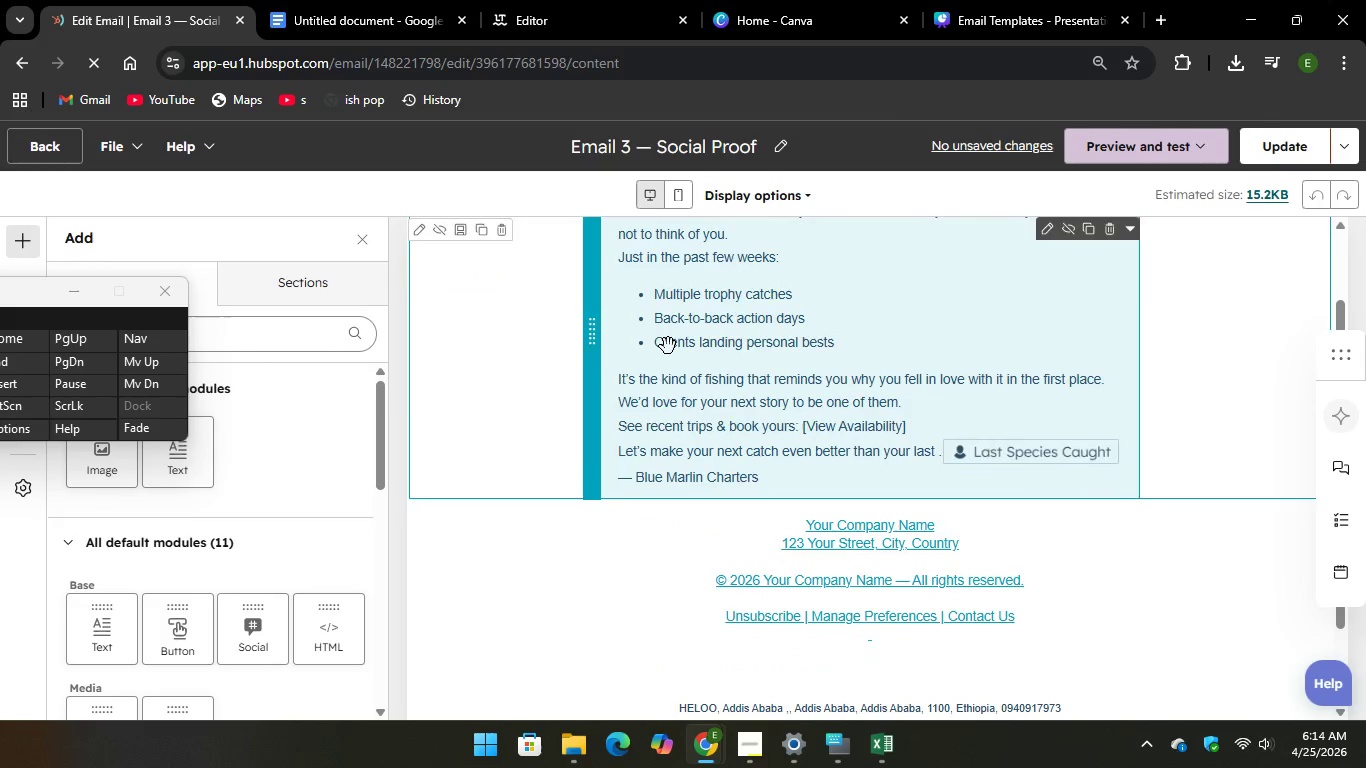 
scroll: coordinate [669, 346], scroll_direction: up, amount: 2.0
 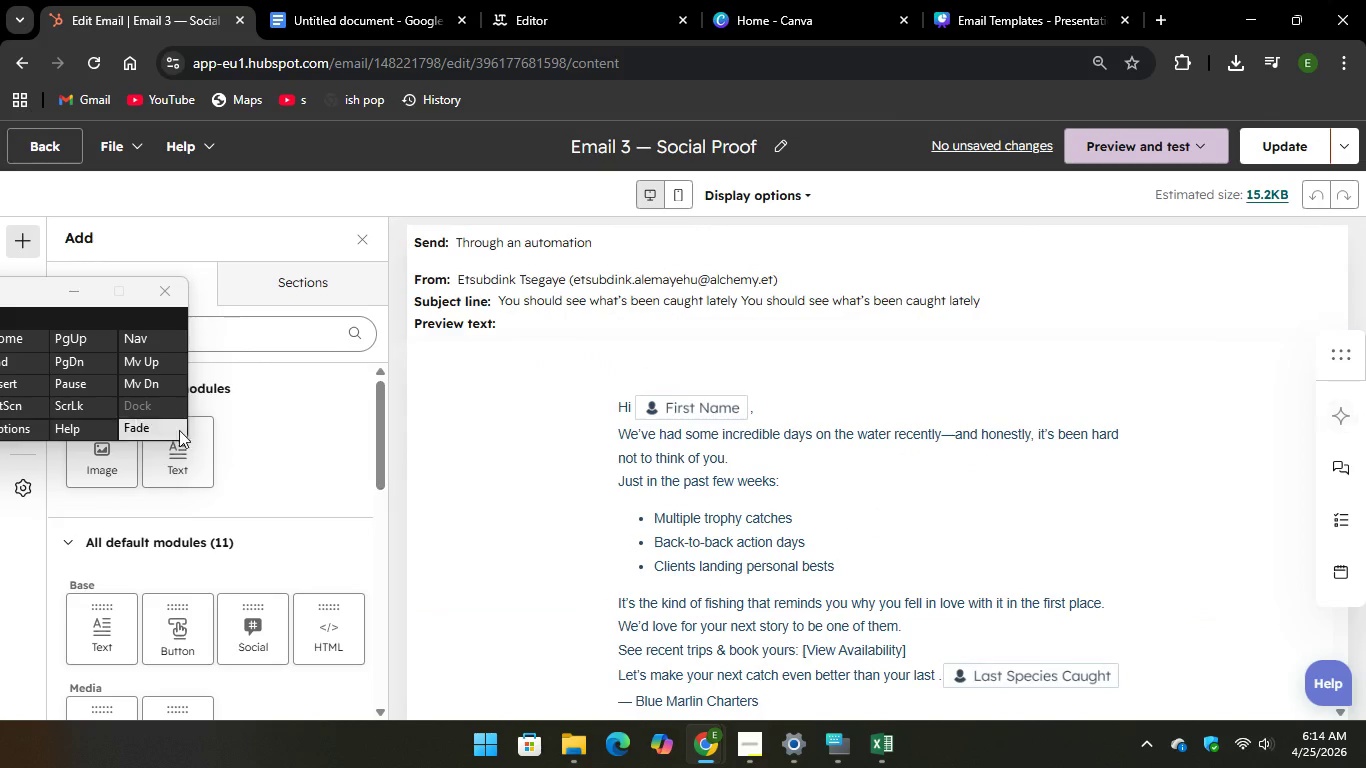 
key(PrintScreen)
 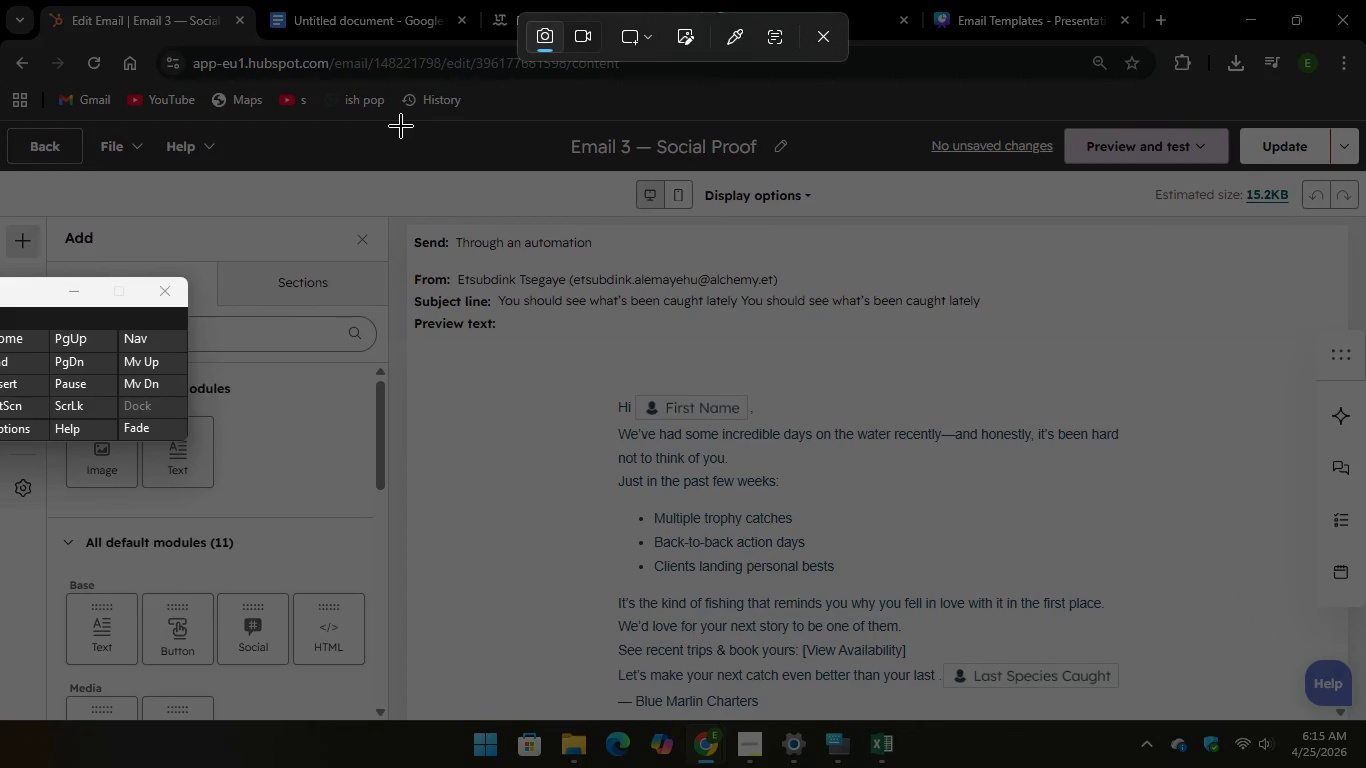 
left_click_drag(start_coordinate=[397, 116], to_coordinate=[1360, 716])
 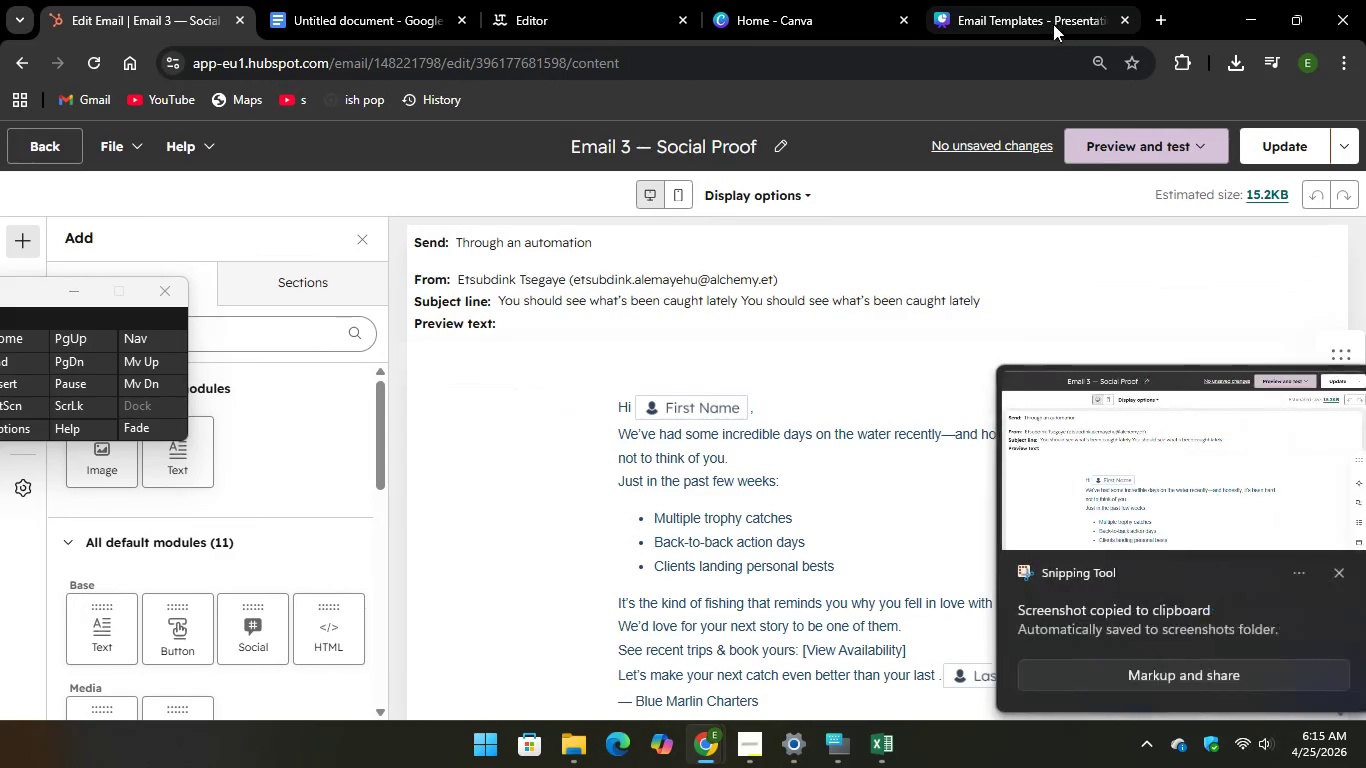 
left_click([1011, 16])
 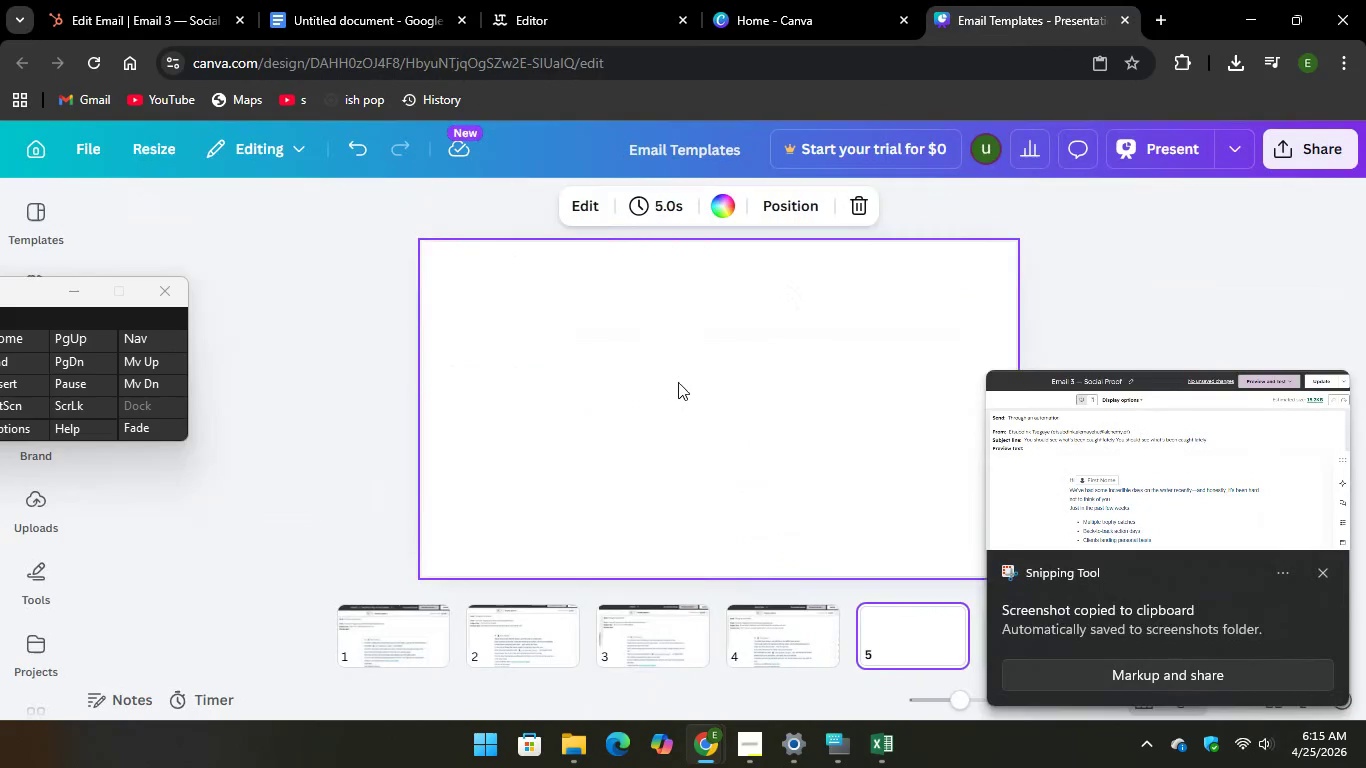 
right_click([678, 382])
 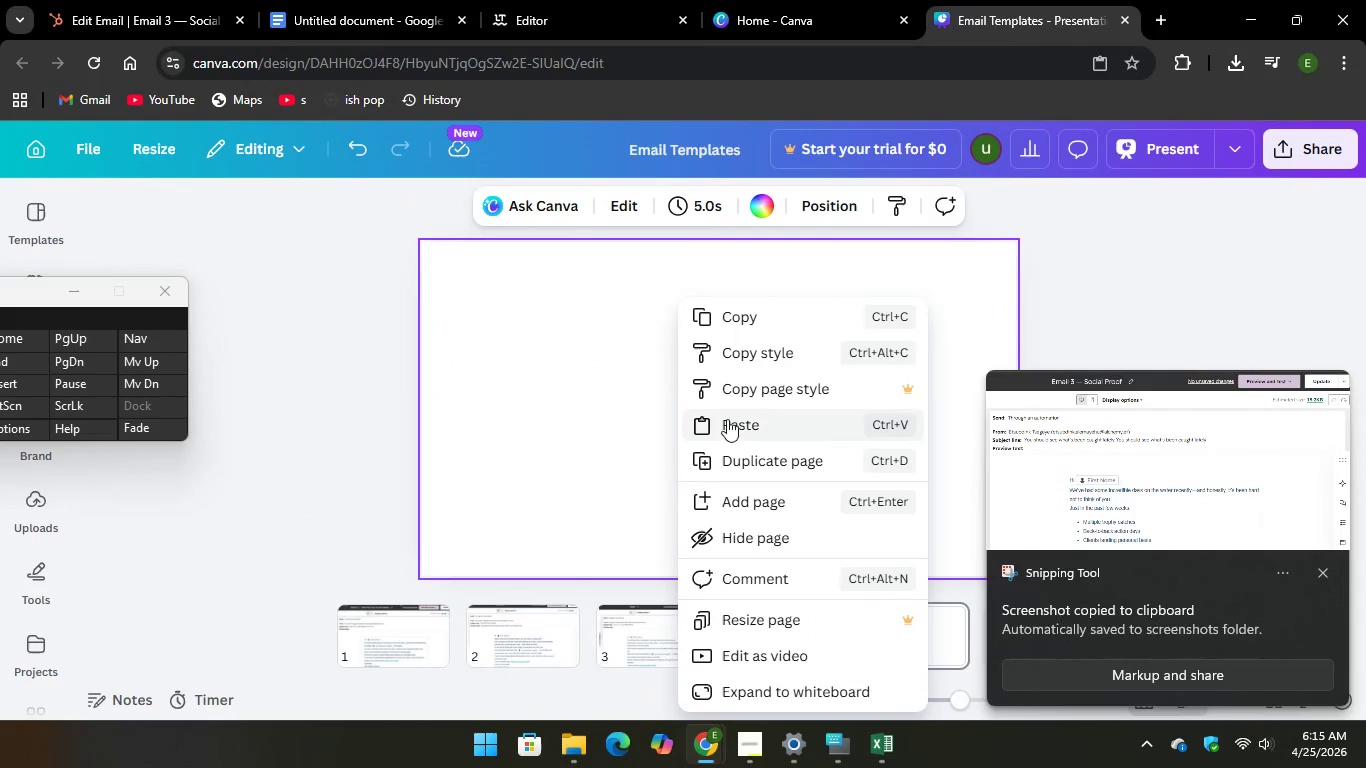 
left_click([727, 419])
 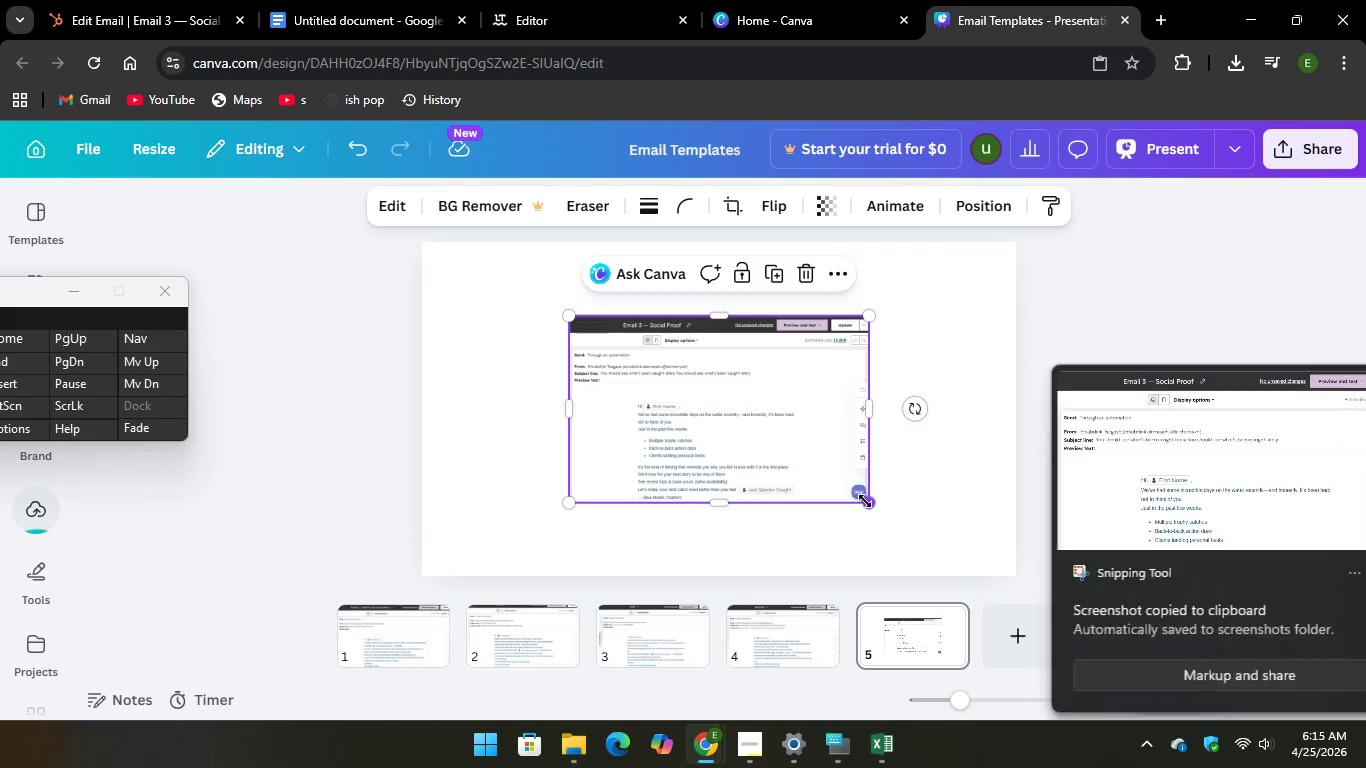 
left_click_drag(start_coordinate=[865, 501], to_coordinate=[1025, 564])
 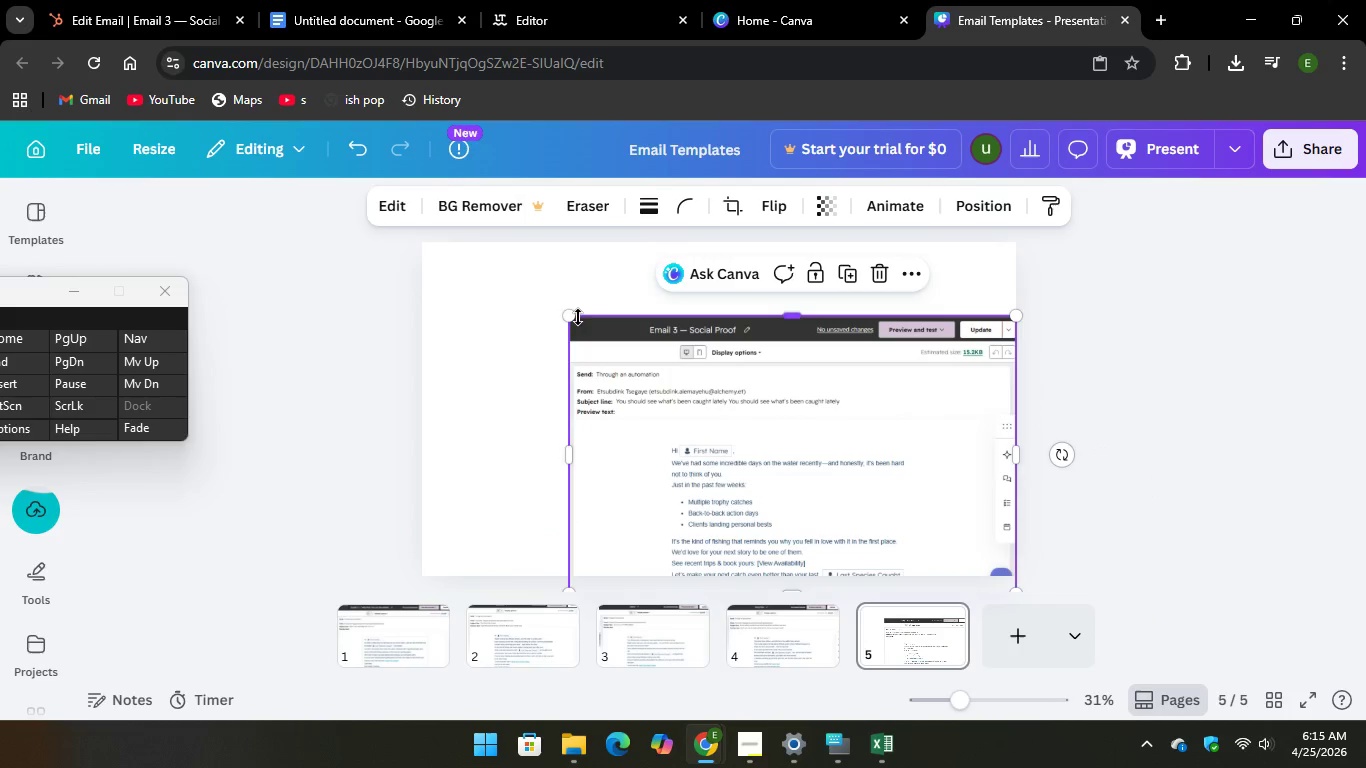 
left_click_drag(start_coordinate=[571, 315], to_coordinate=[411, 291])
 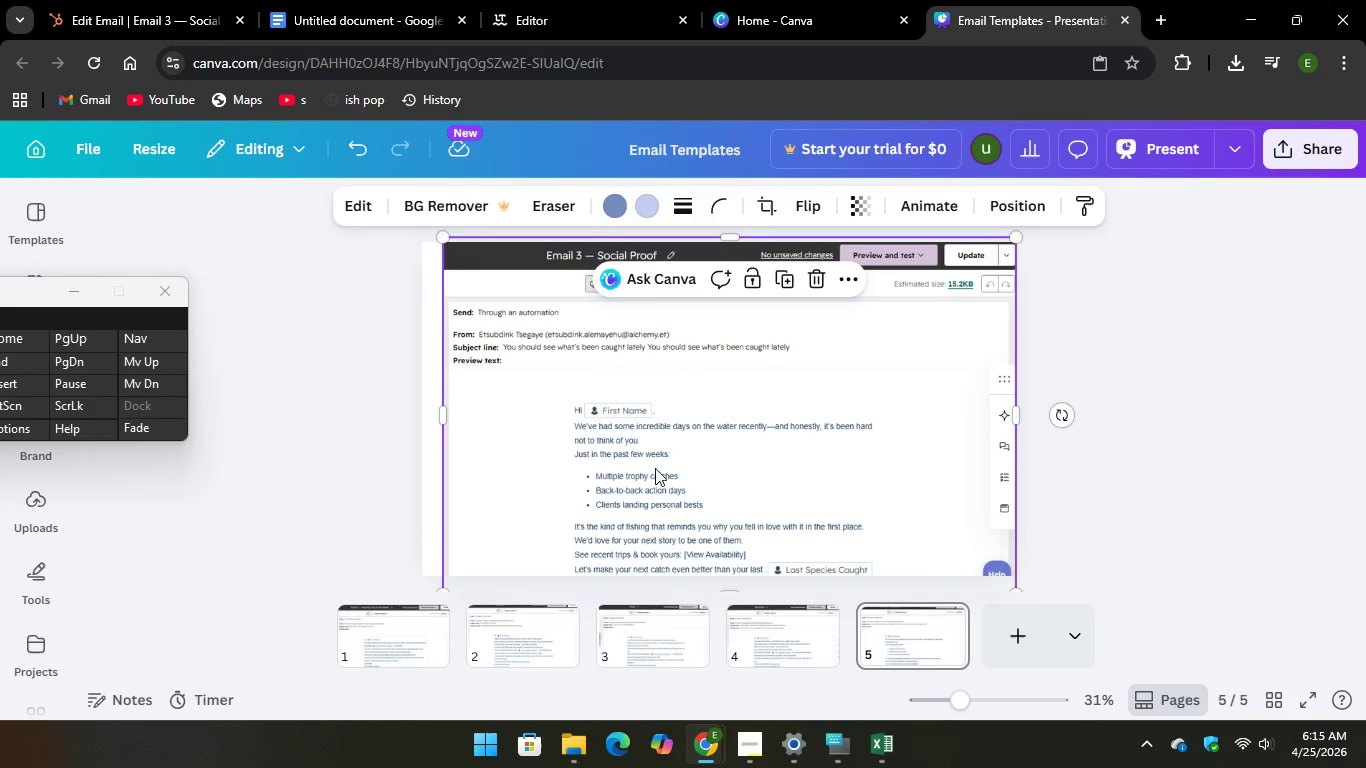 
left_click([656, 468])
 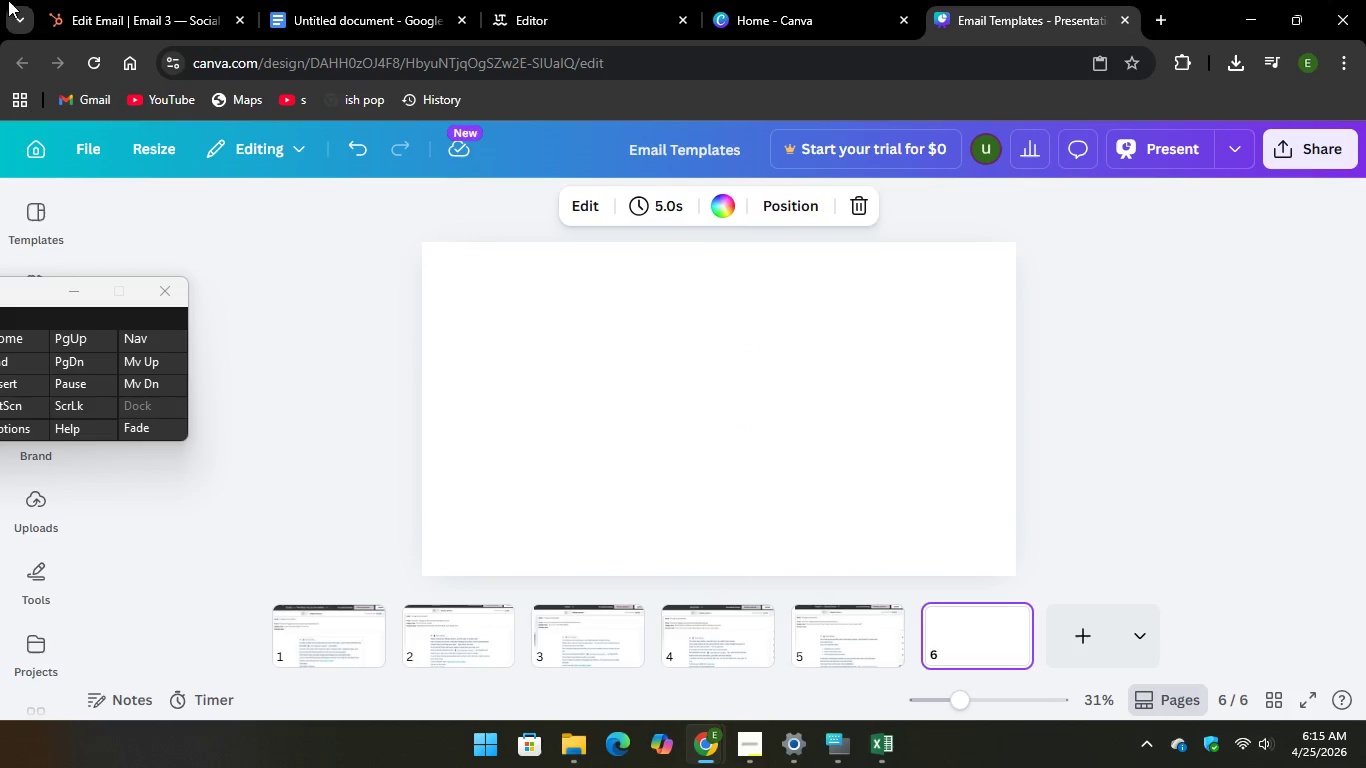 
mouse_move([354, 19])
 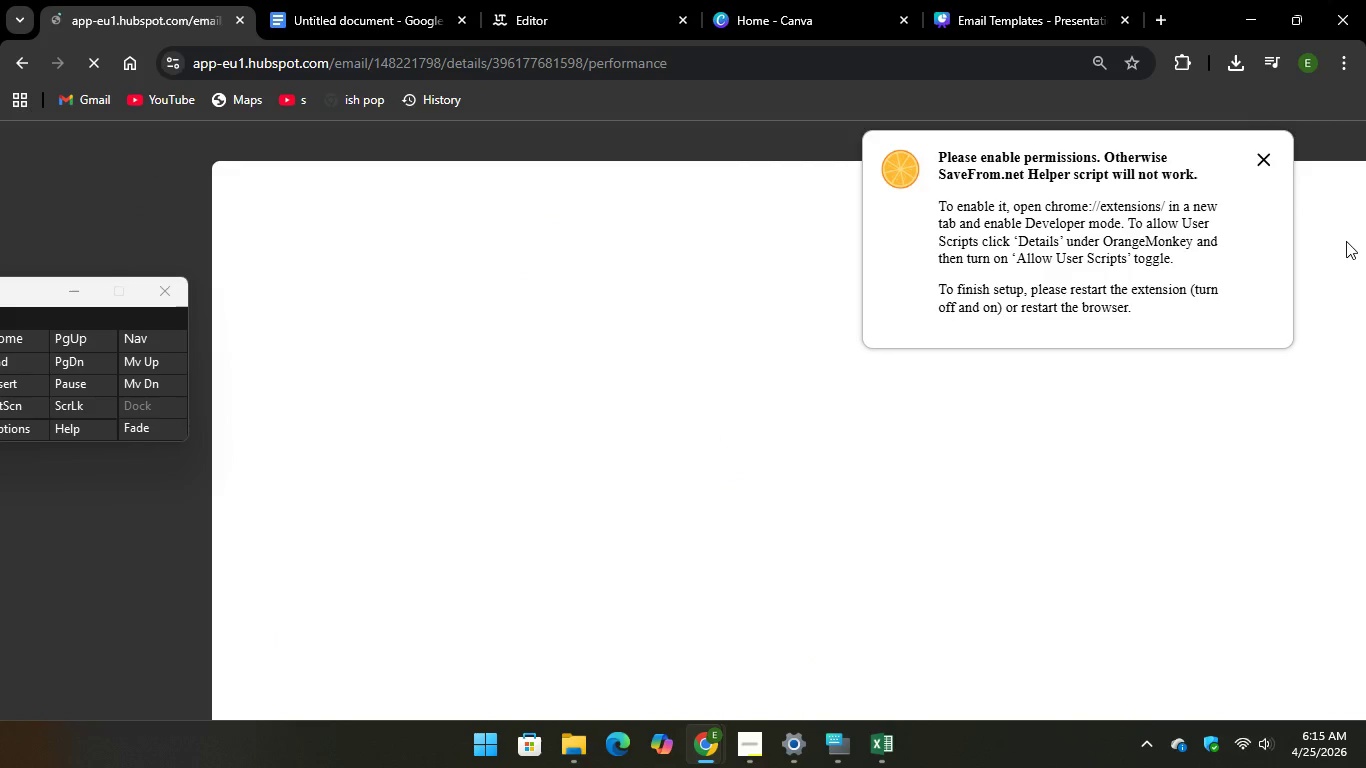 
wait(6.54)
 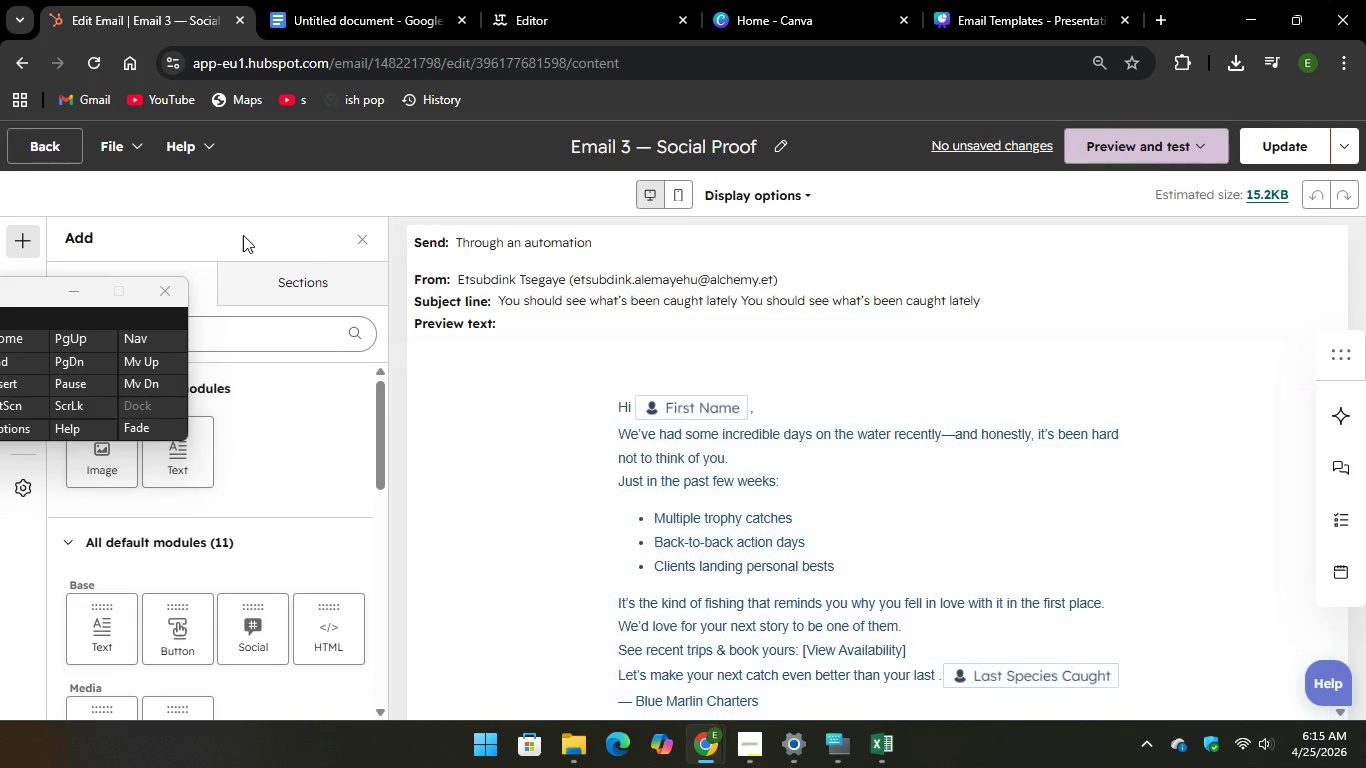 
left_click([1264, 155])
 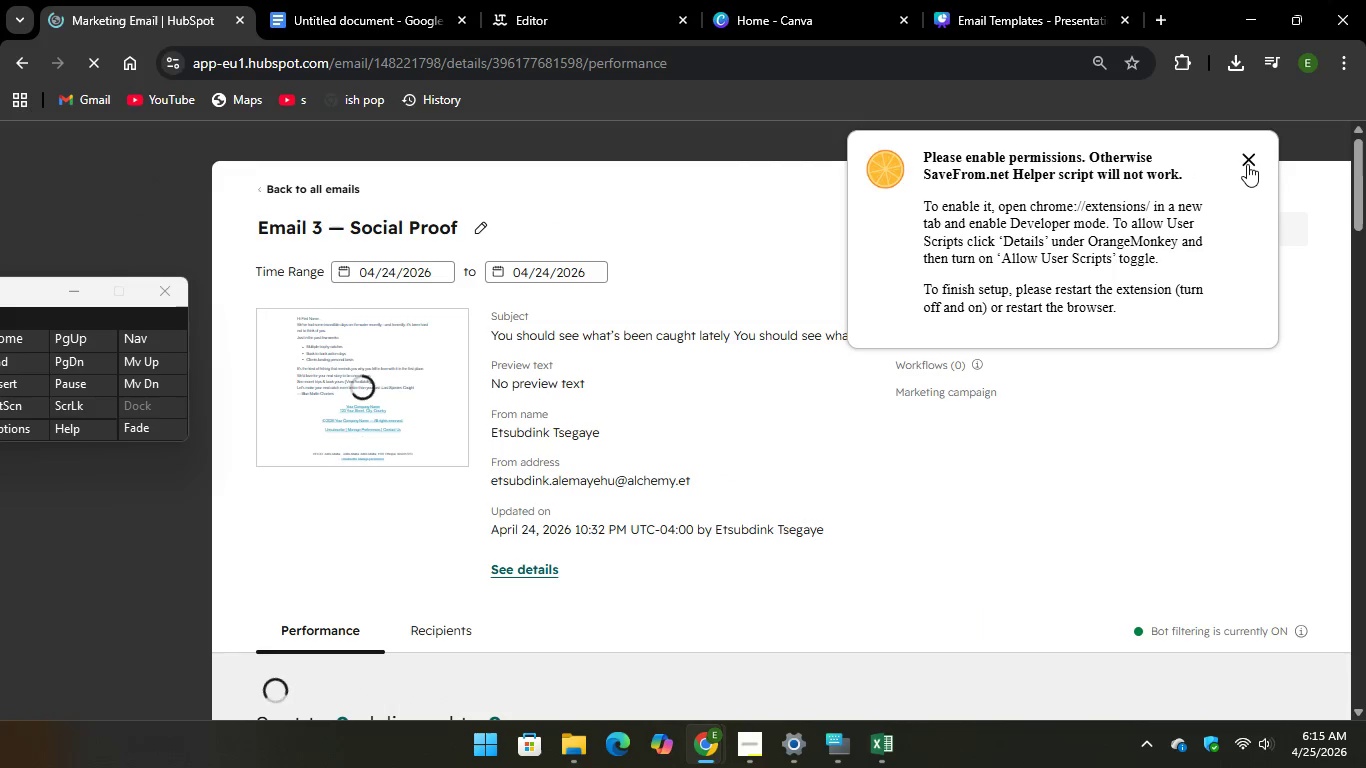 
left_click([1247, 164])
 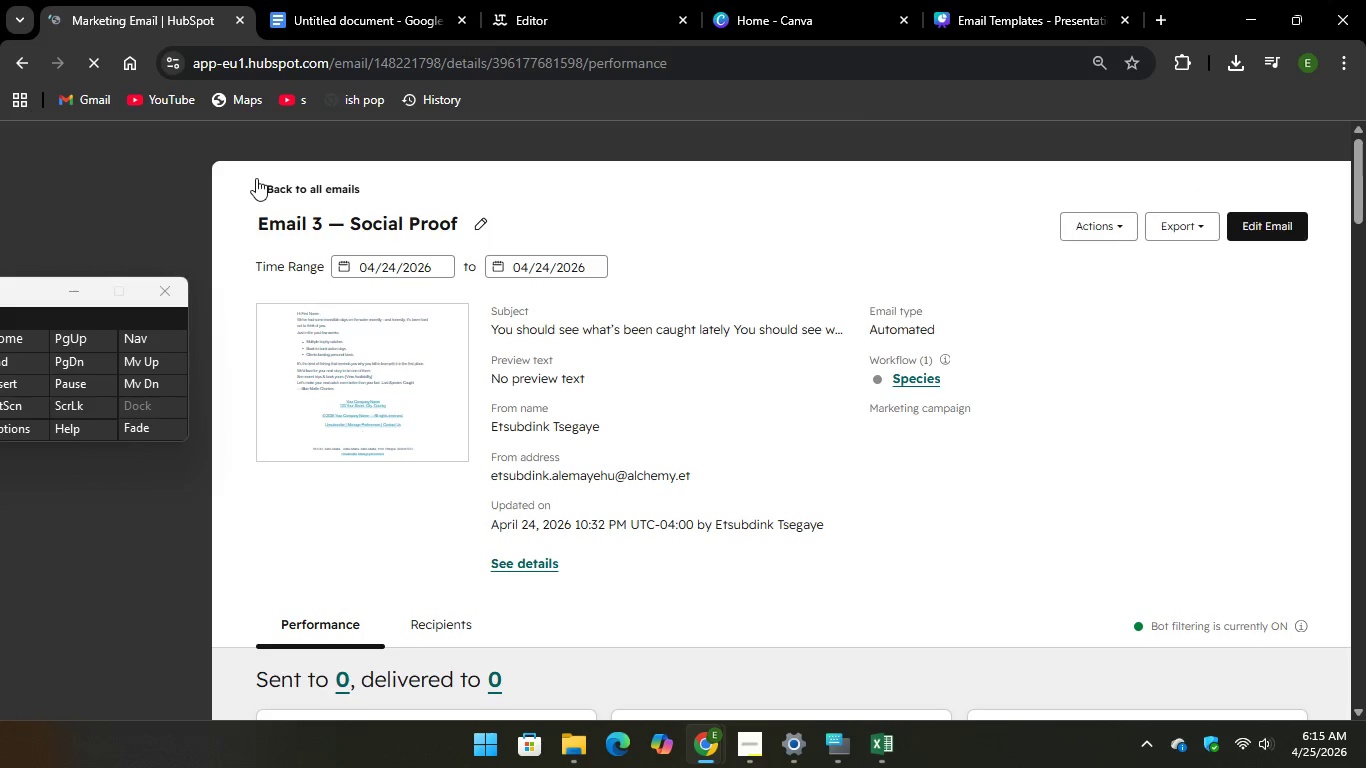 
left_click([266, 189])
 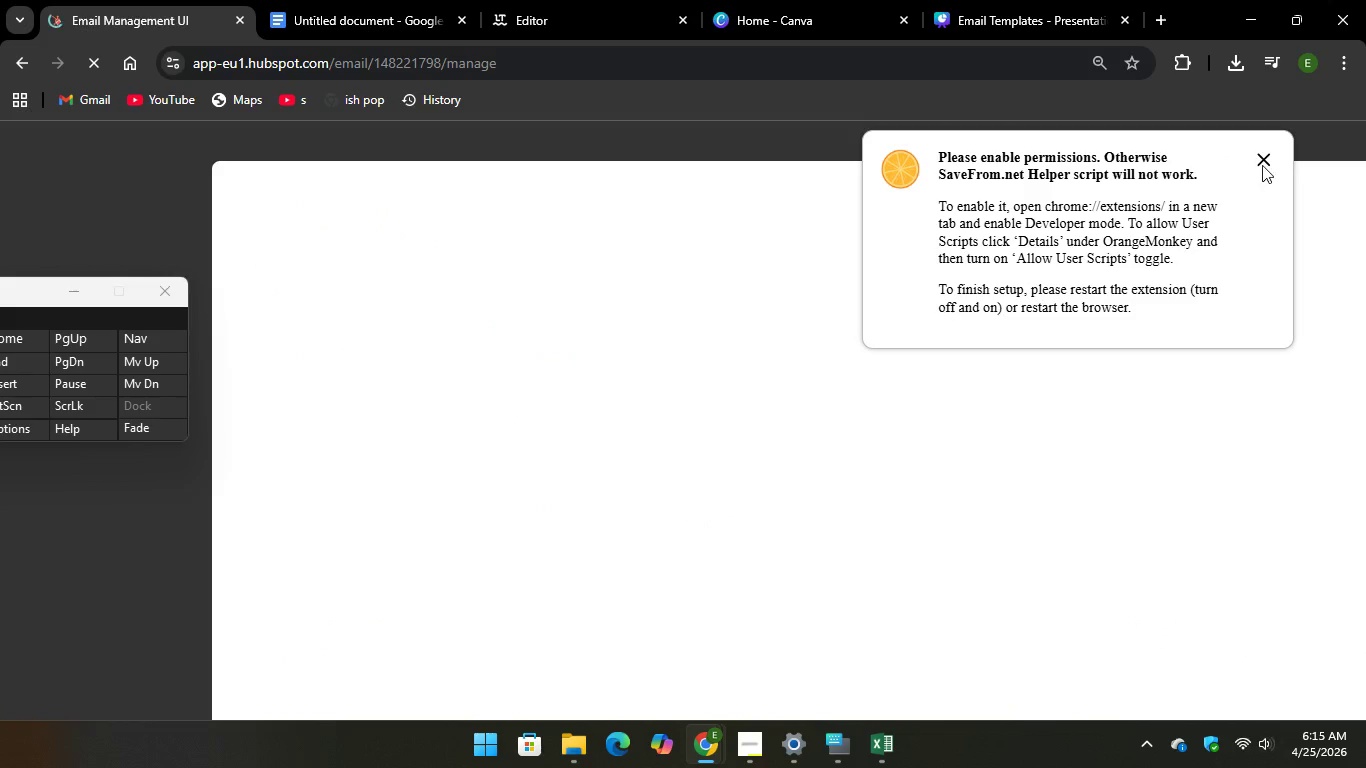 
left_click([1262, 155])
 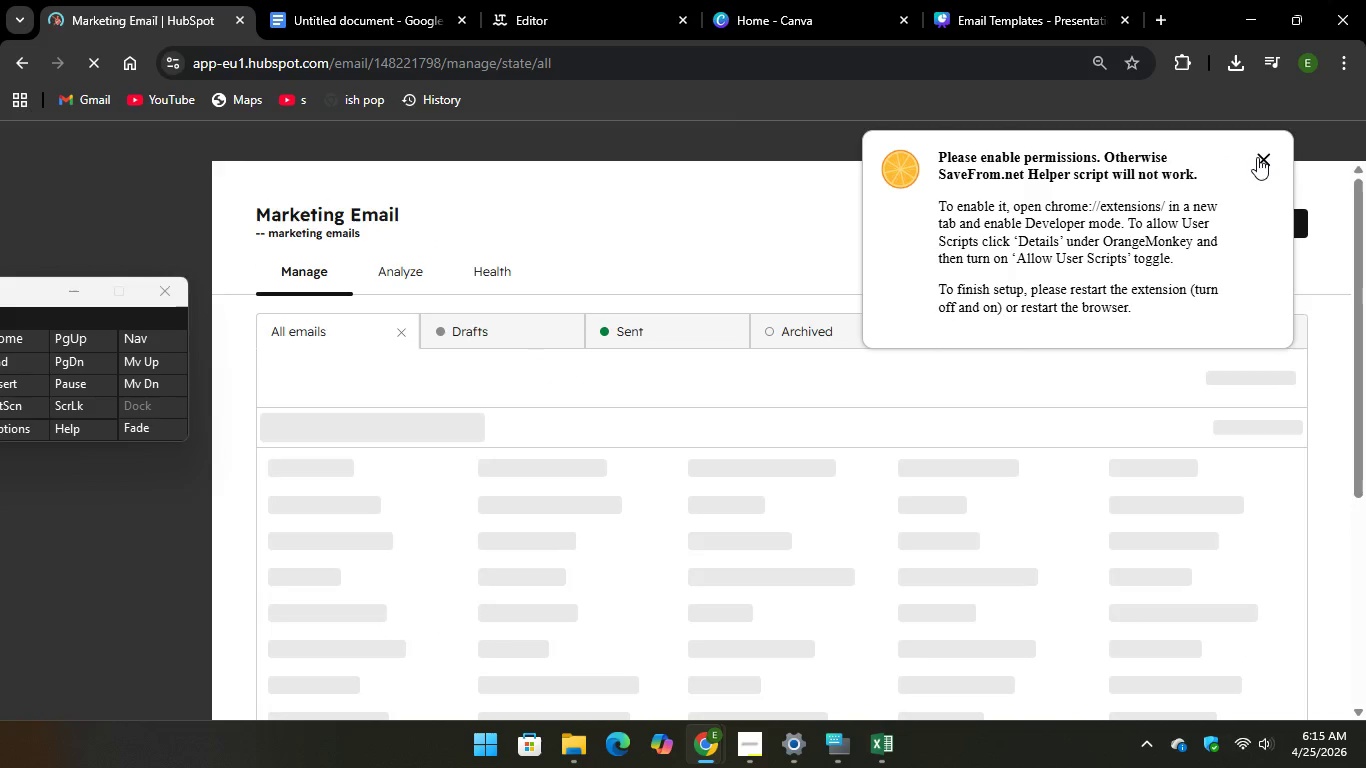 
left_click([1257, 157])
 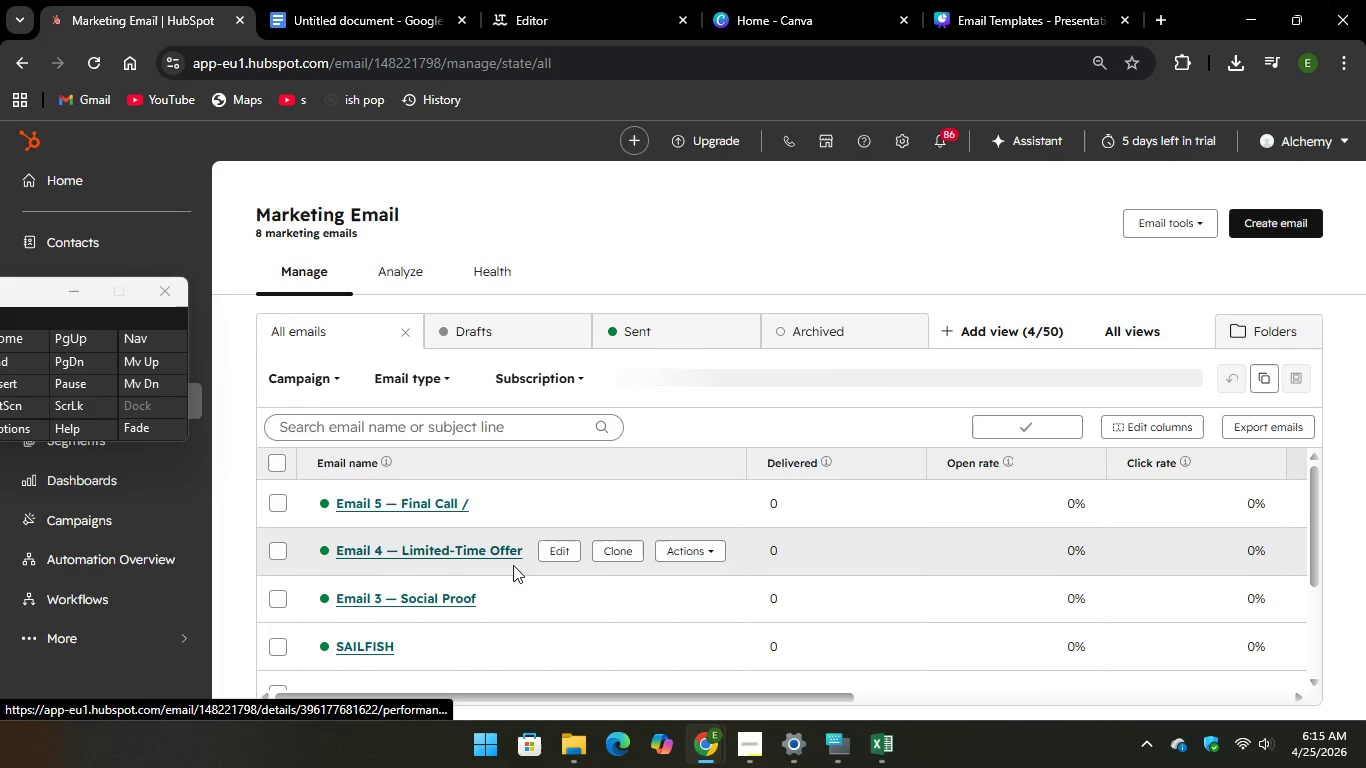 
left_click([556, 549])
 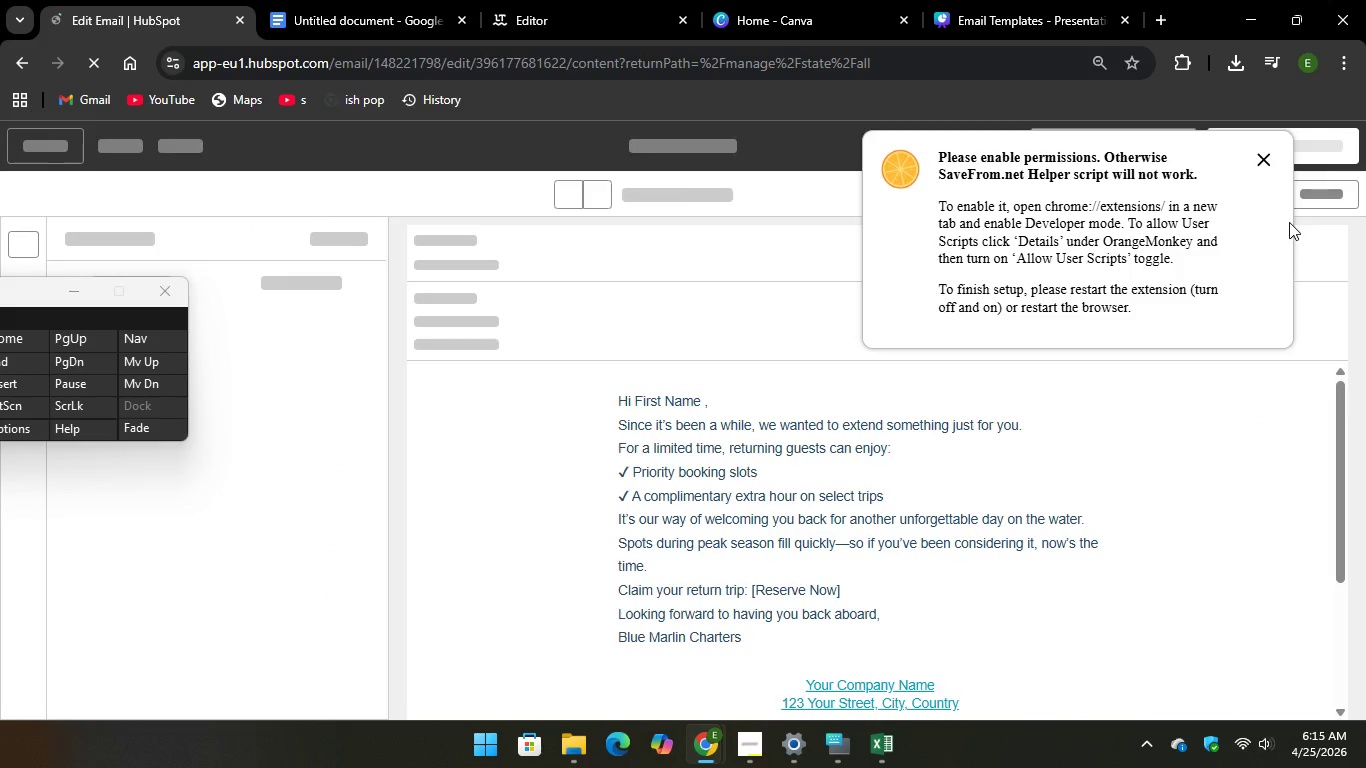 
left_click([1257, 157])
 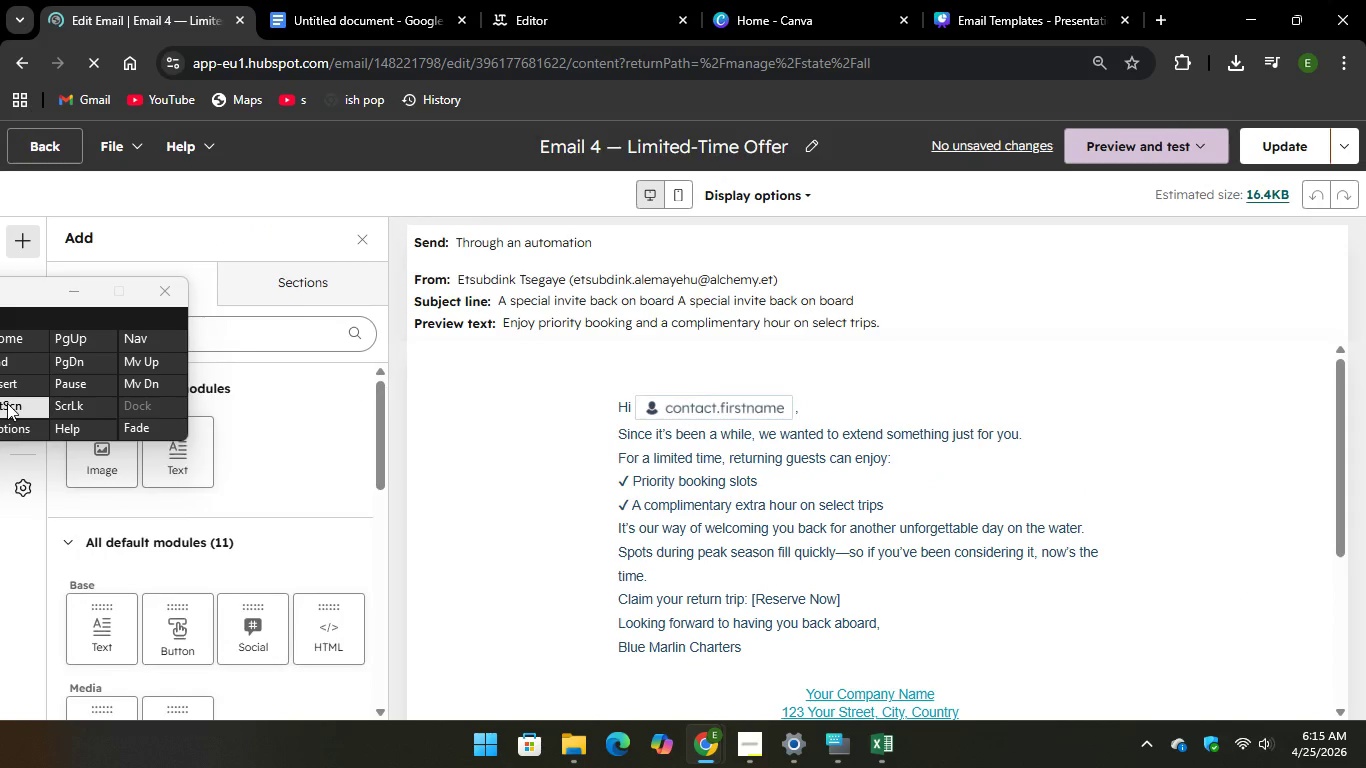 
key(PrintScreen)
 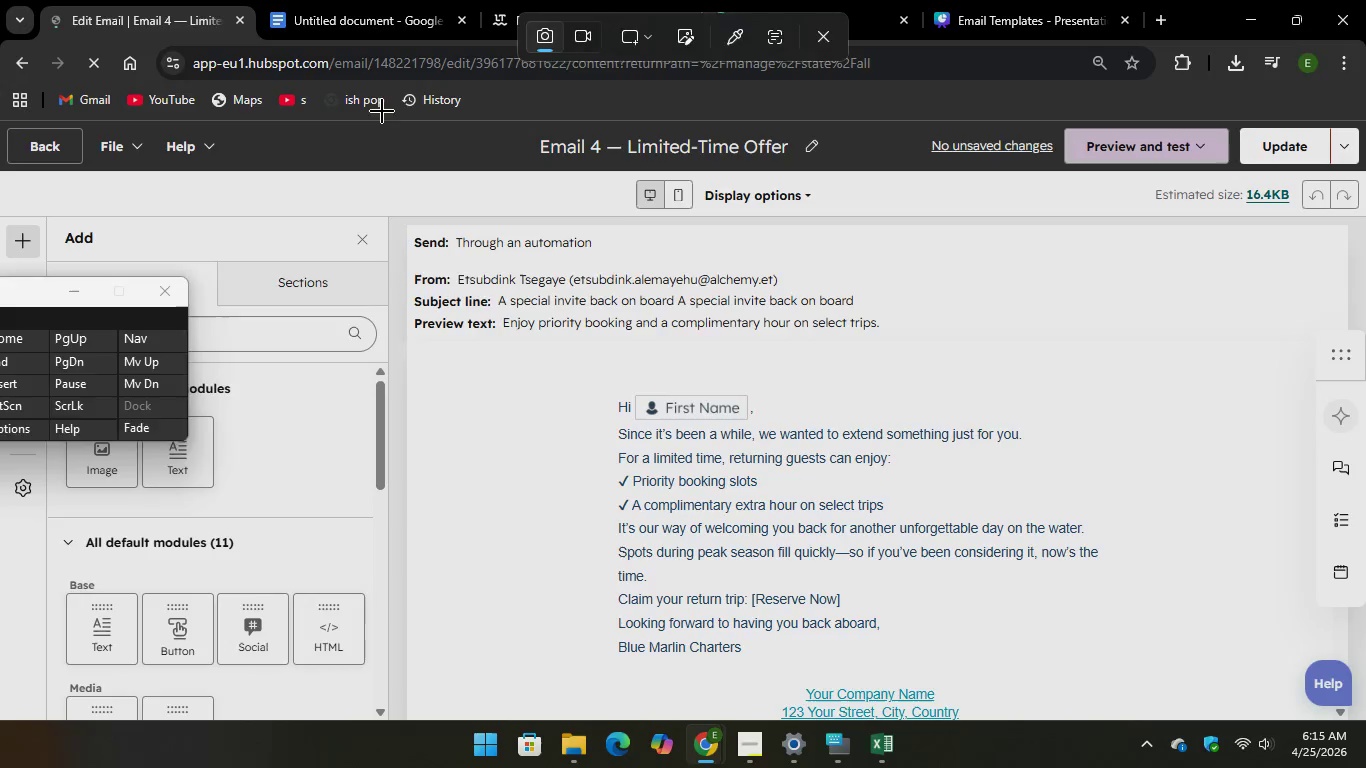 
left_click_drag(start_coordinate=[382, 124], to_coordinate=[1364, 741])
 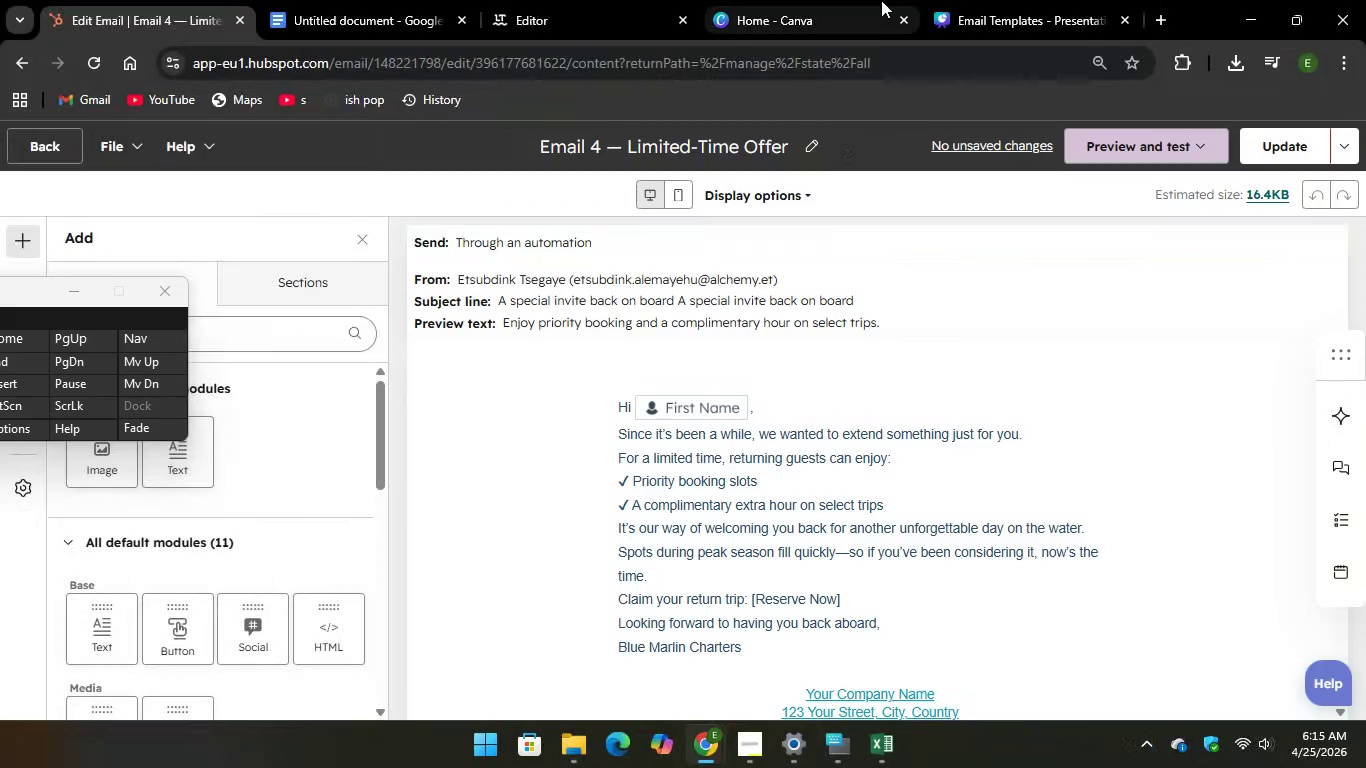 
left_click([1022, 15])
 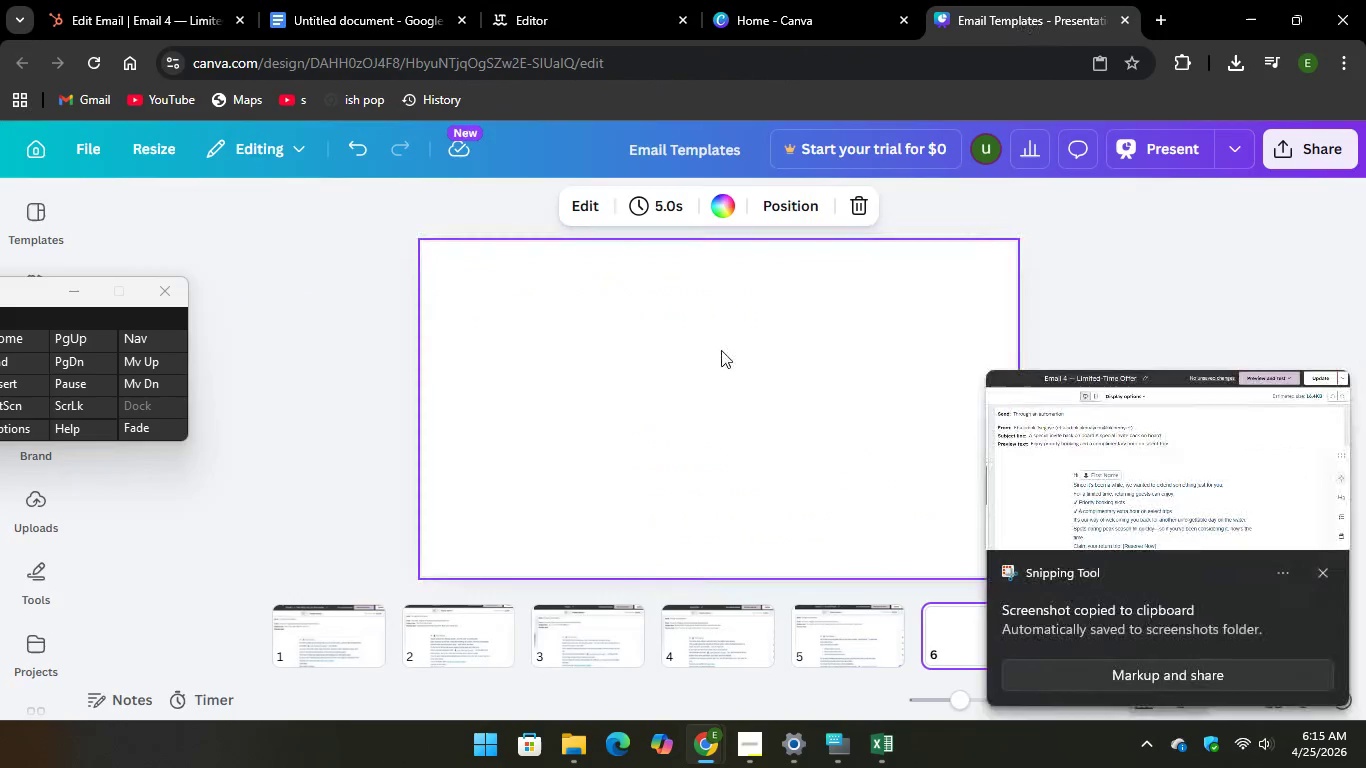 
right_click([721, 350])
 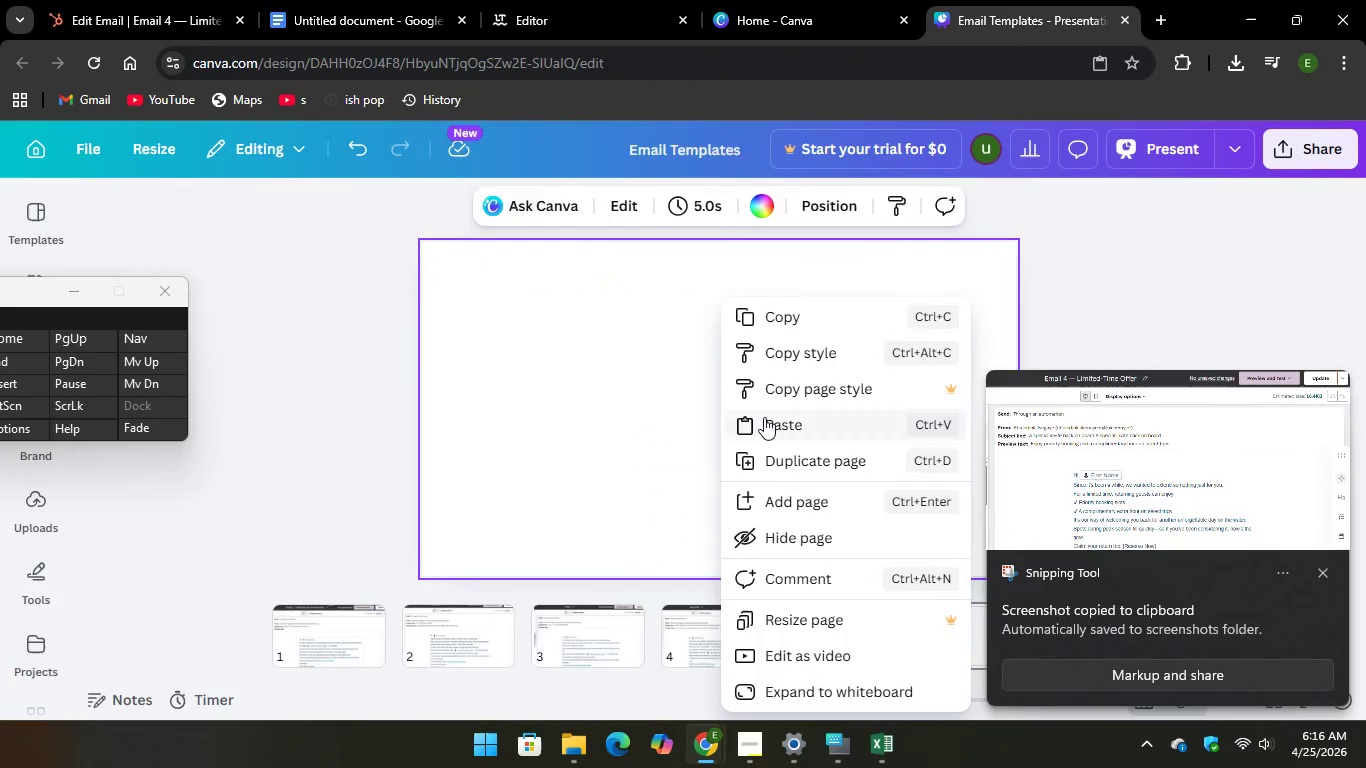 
left_click([765, 418])
 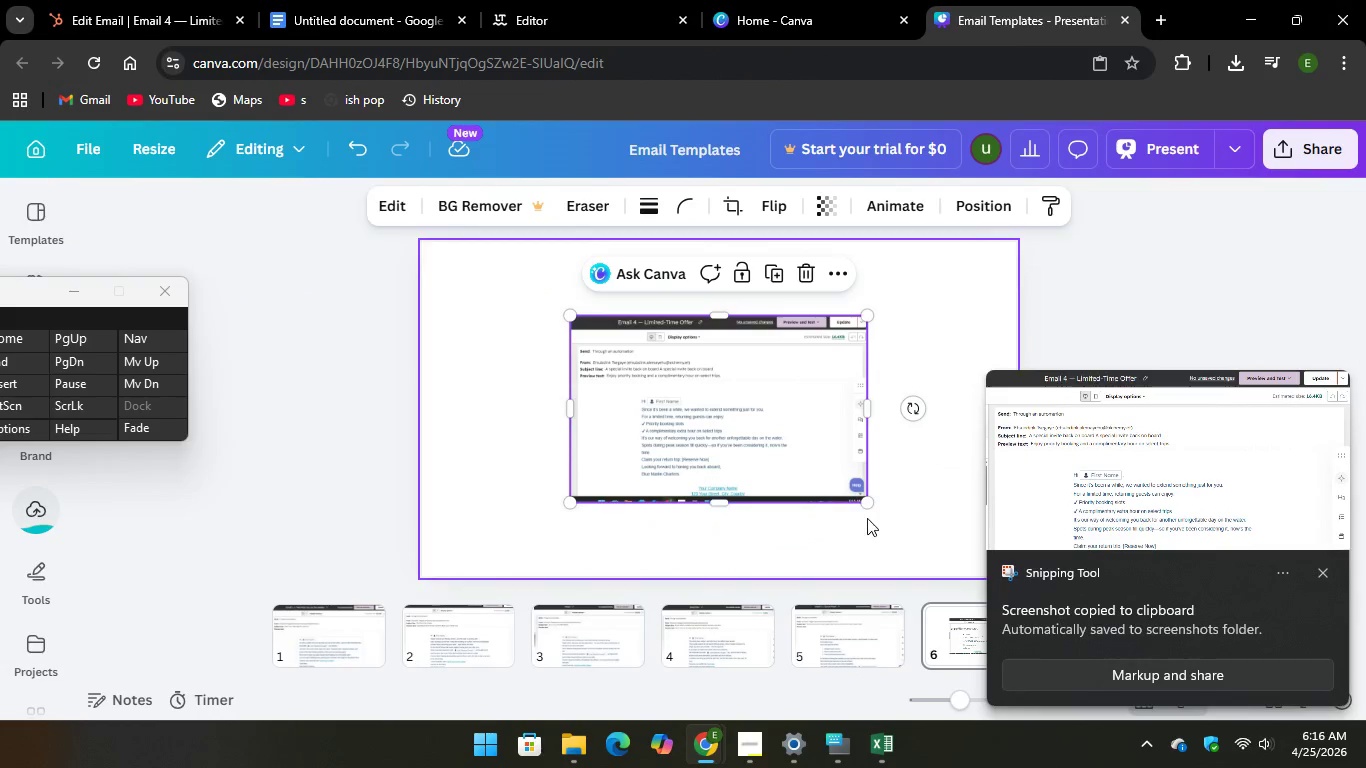 
left_click_drag(start_coordinate=[869, 498], to_coordinate=[1043, 549])
 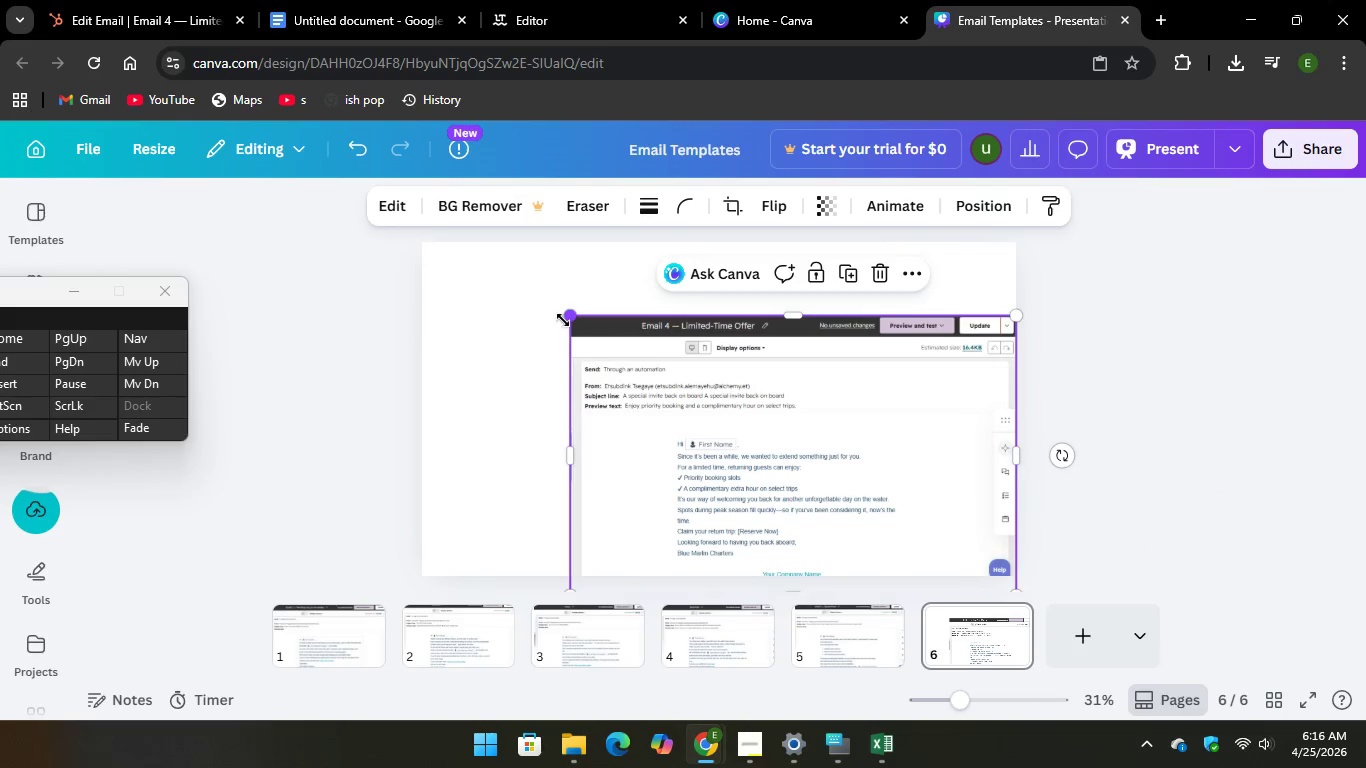 
left_click_drag(start_coordinate=[573, 320], to_coordinate=[426, 312])
 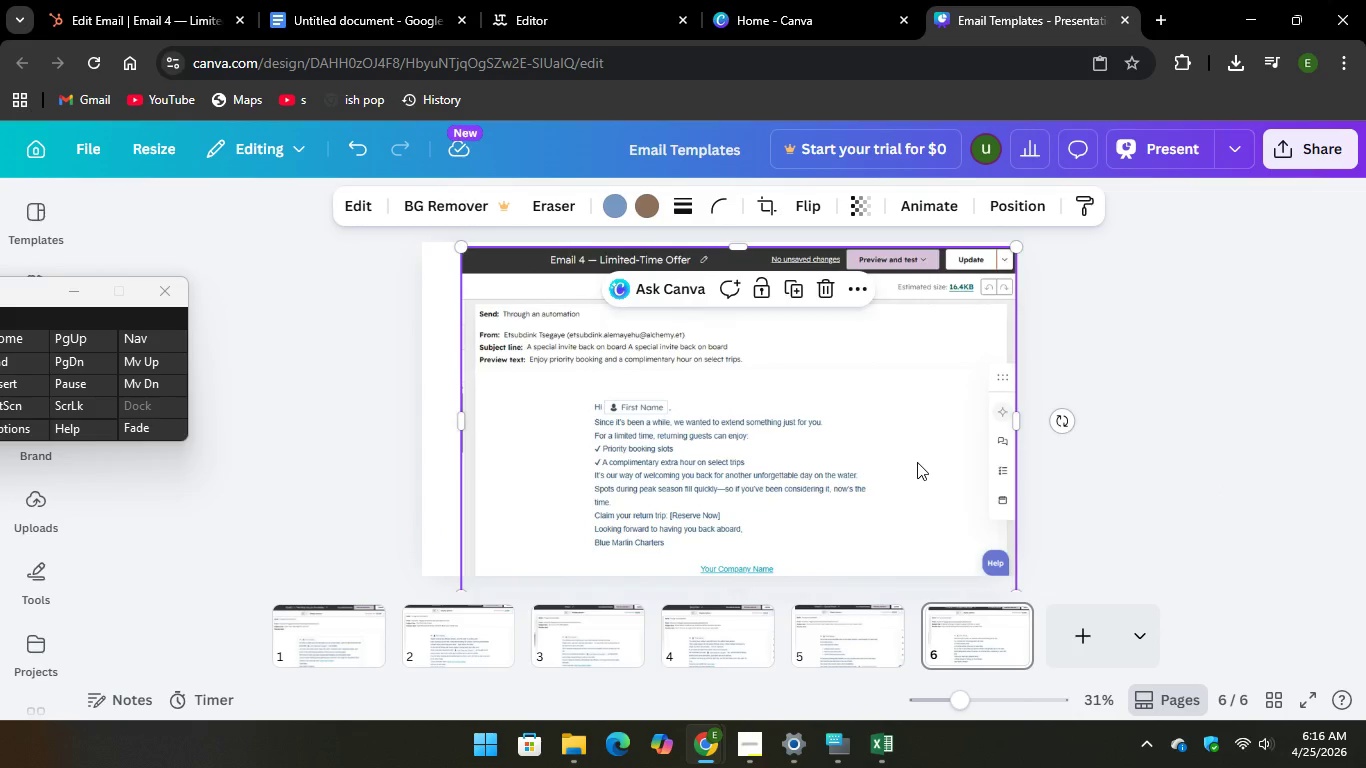 
left_click_drag(start_coordinate=[917, 462], to_coordinate=[903, 462])
 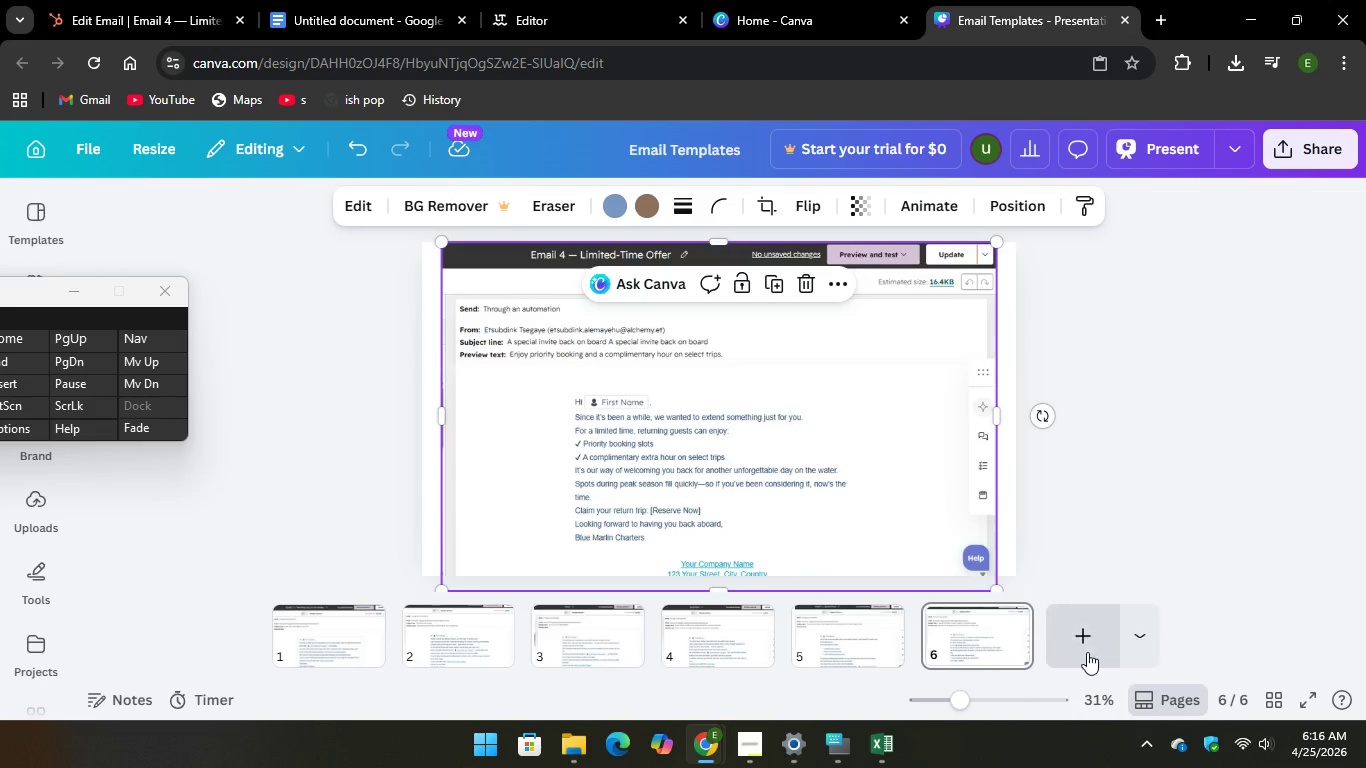 
left_click([1087, 652])
 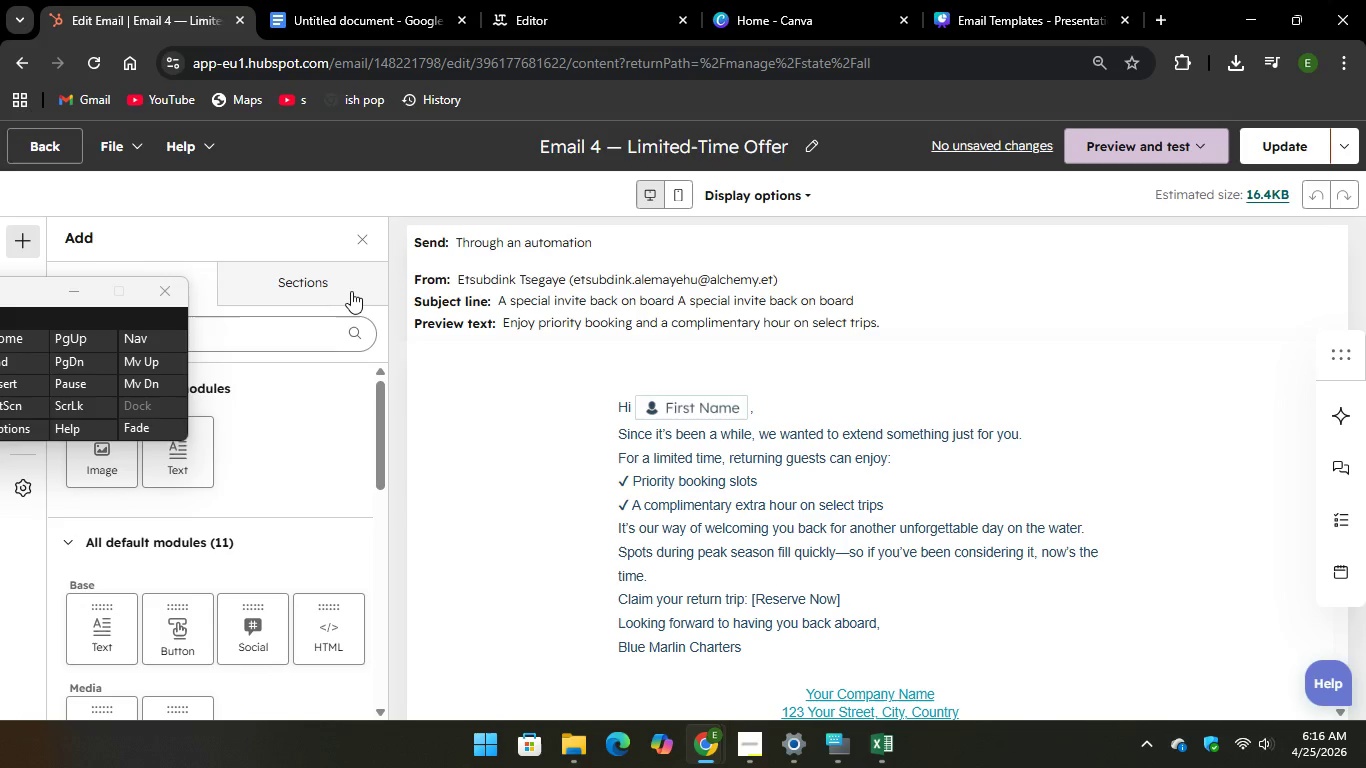 
left_click([23, 141])
 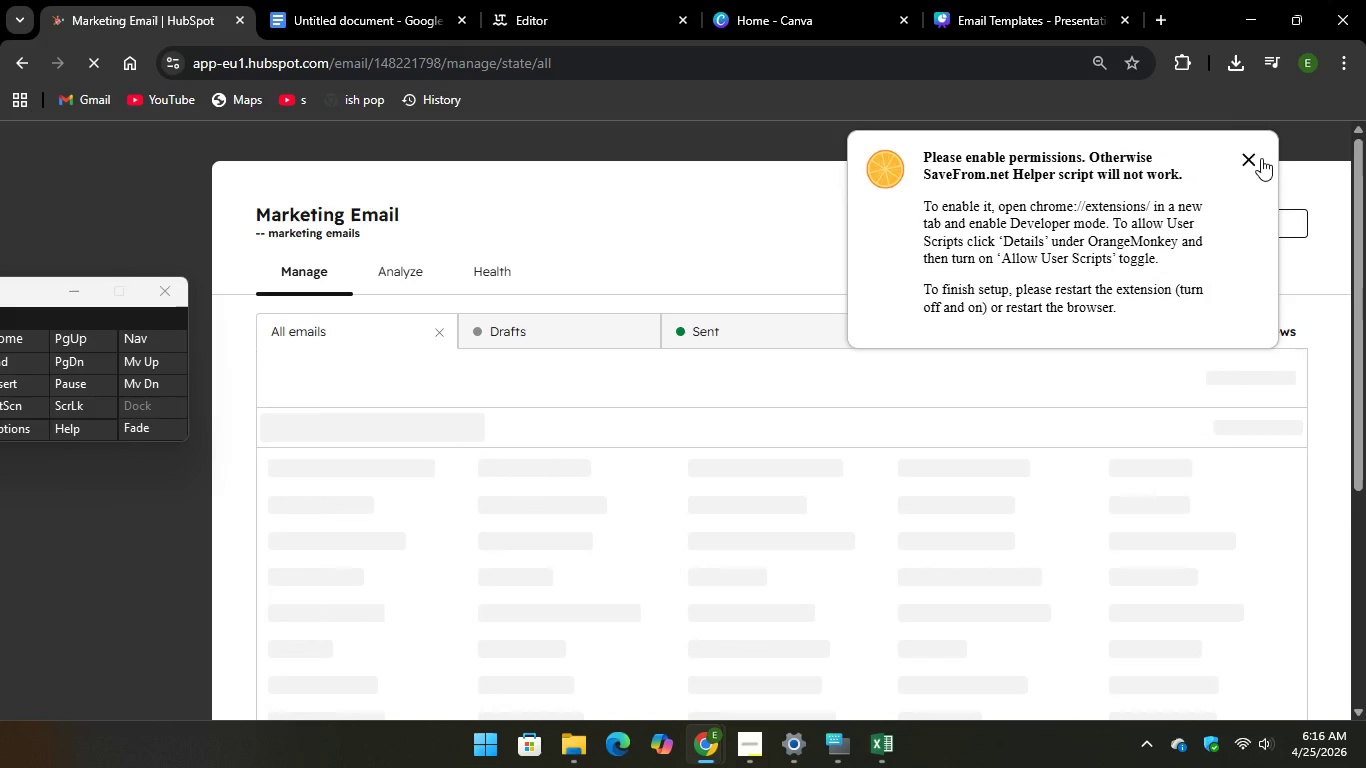 
left_click([1249, 163])
 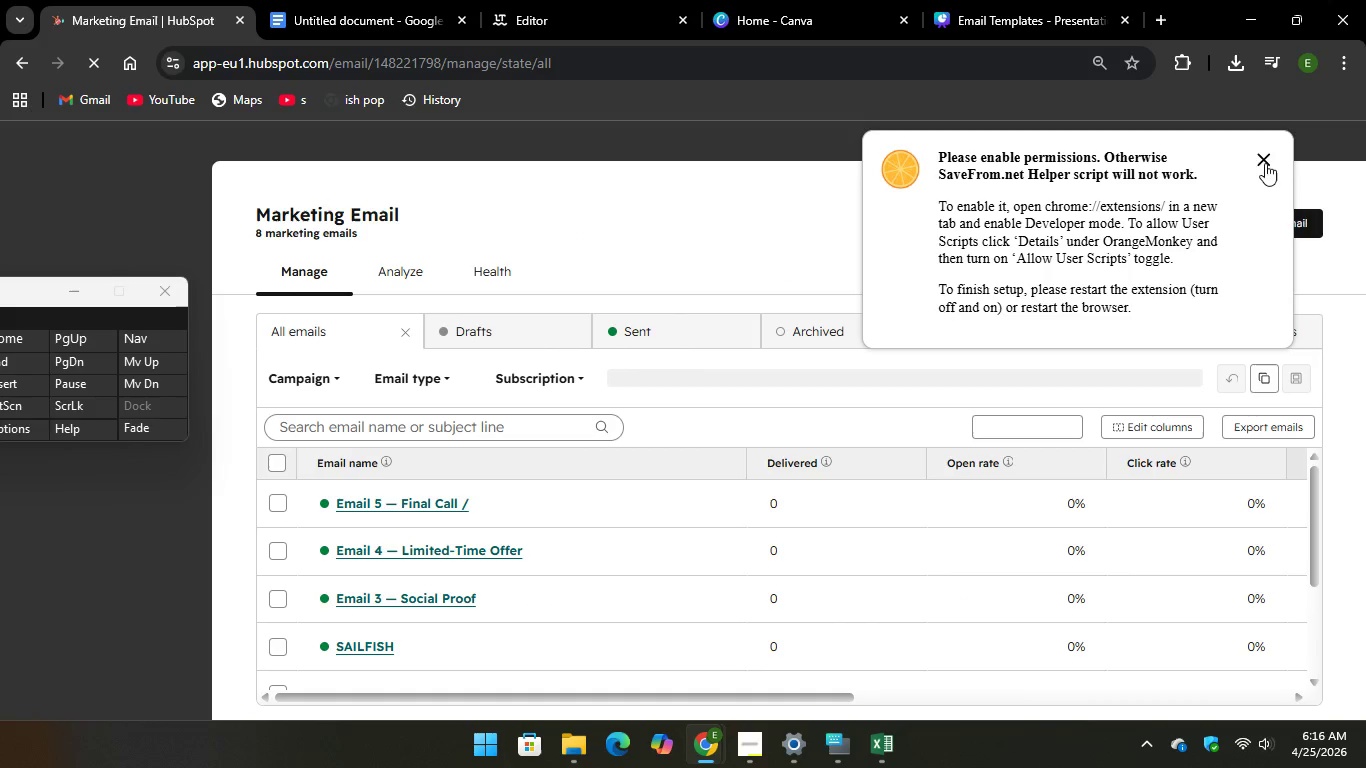 
left_click([1260, 159])
 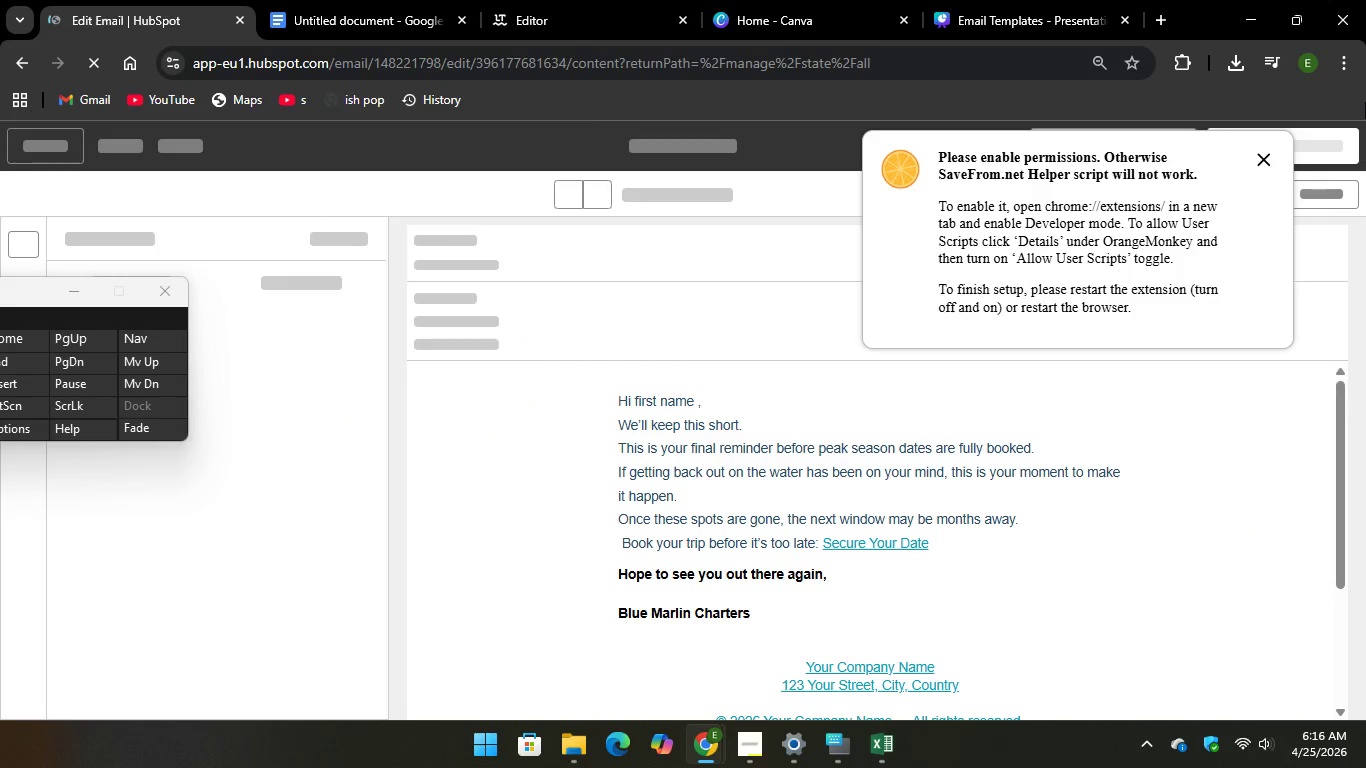 
wait(5.28)
 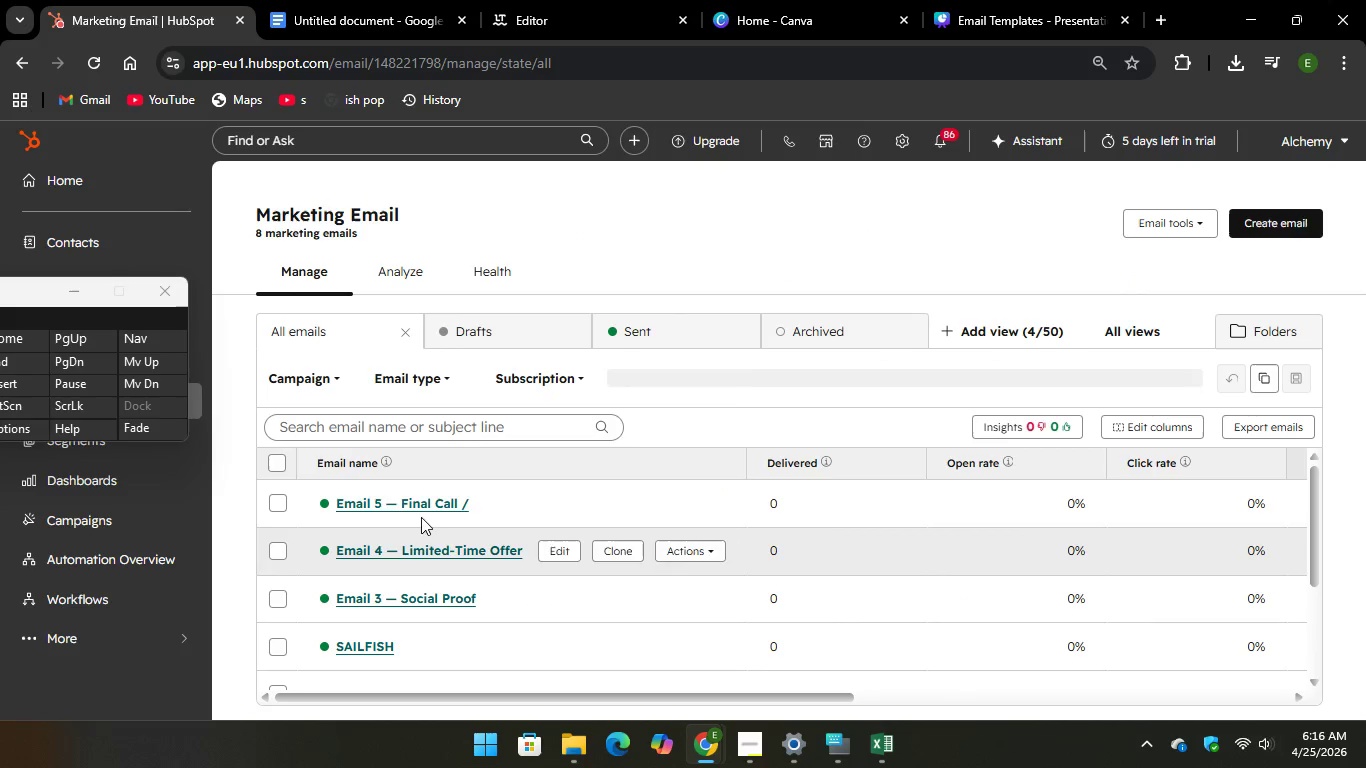 
left_click([1267, 157])
 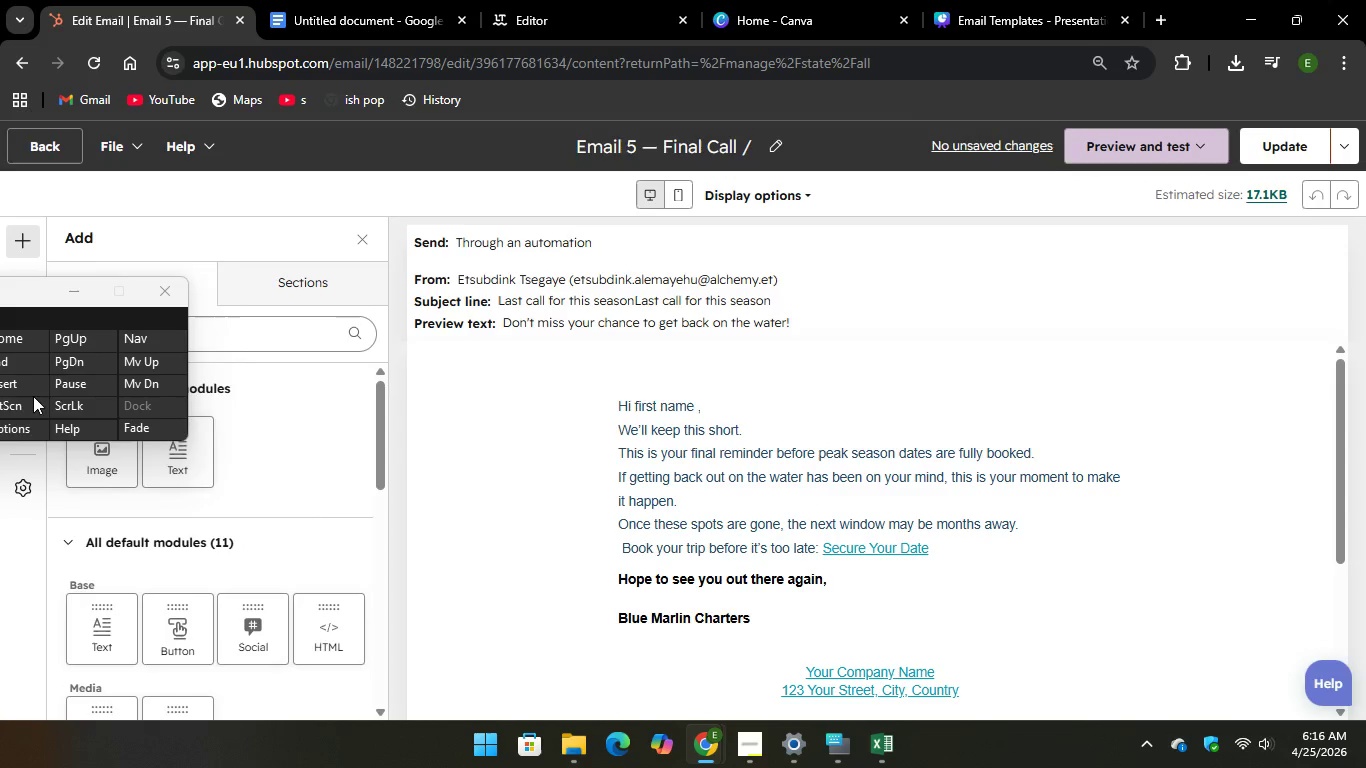 
key(PrintScreen)
 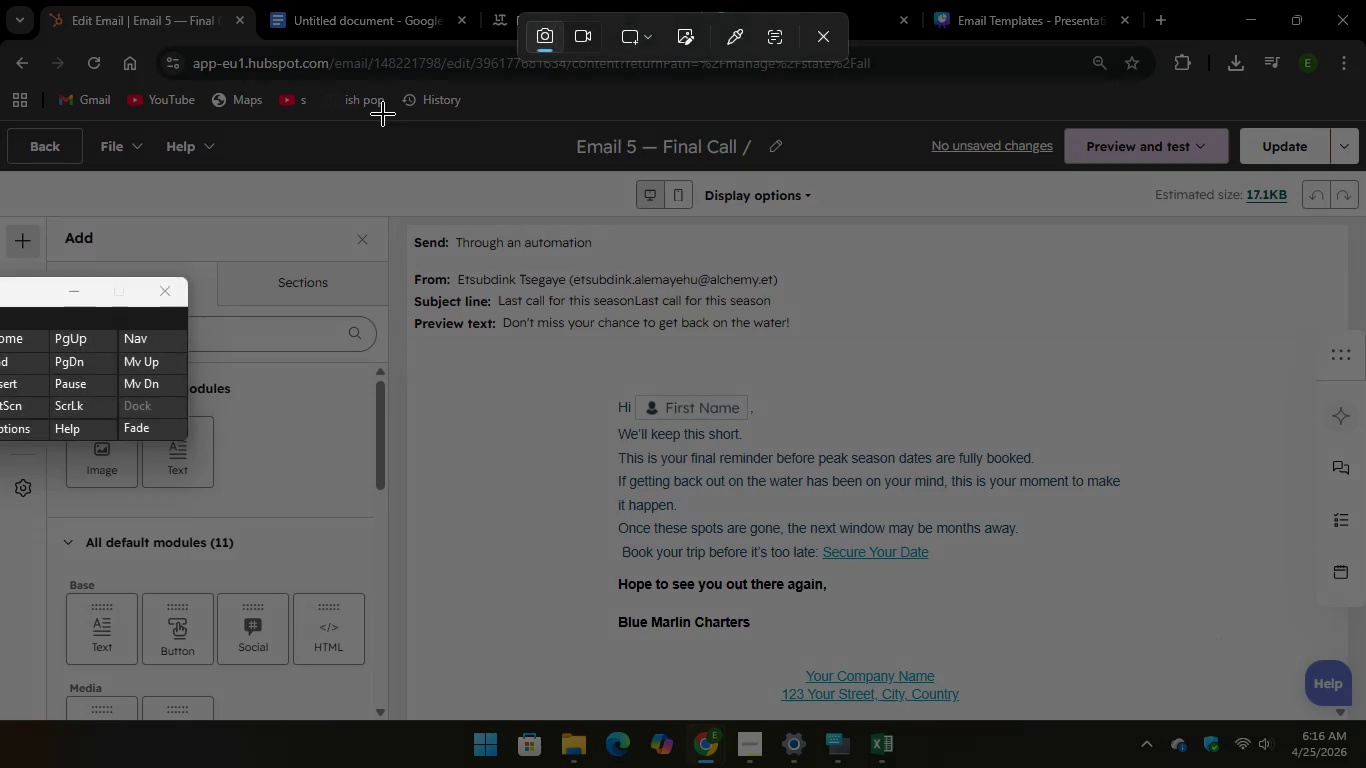 
left_click_drag(start_coordinate=[384, 115], to_coordinate=[1356, 673])